 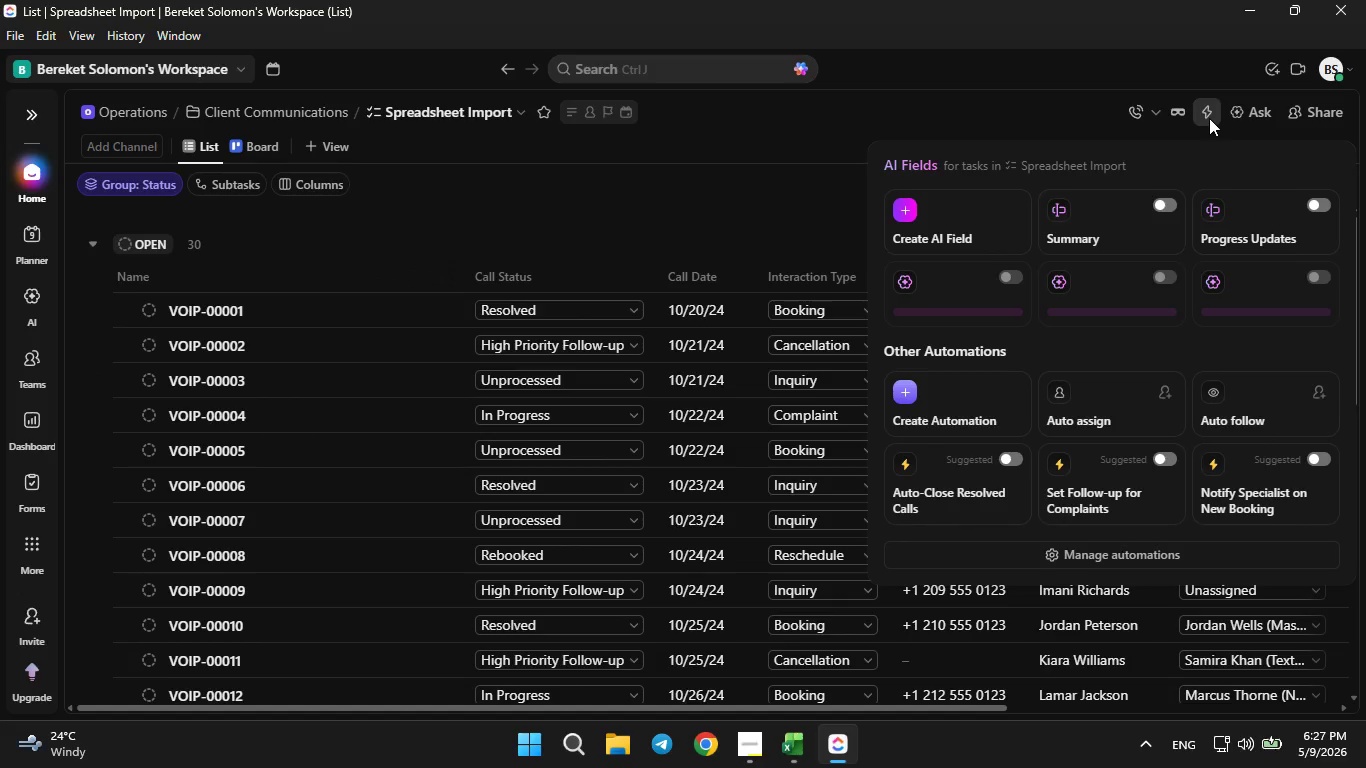 
left_click([949, 416])
 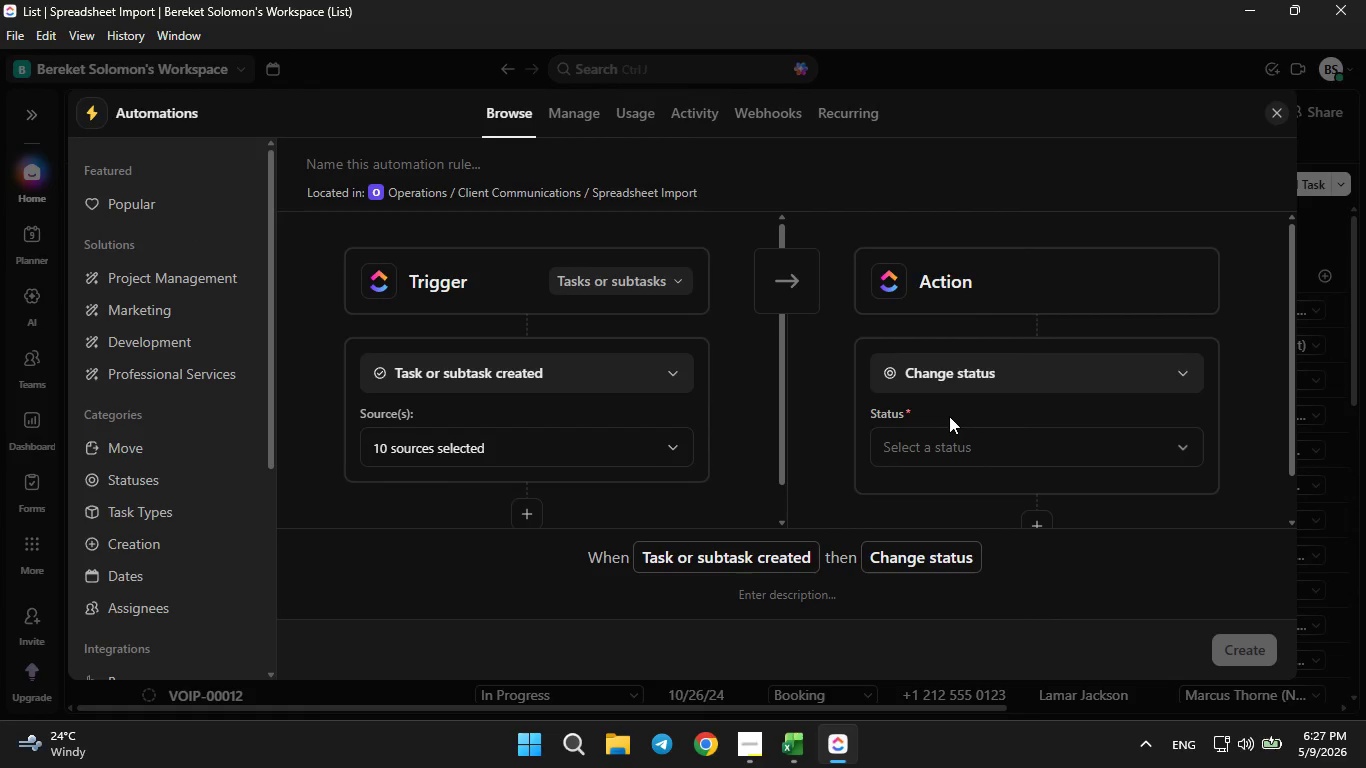 
scroll: coordinate [949, 416], scroll_direction: down, amount: 3.0
 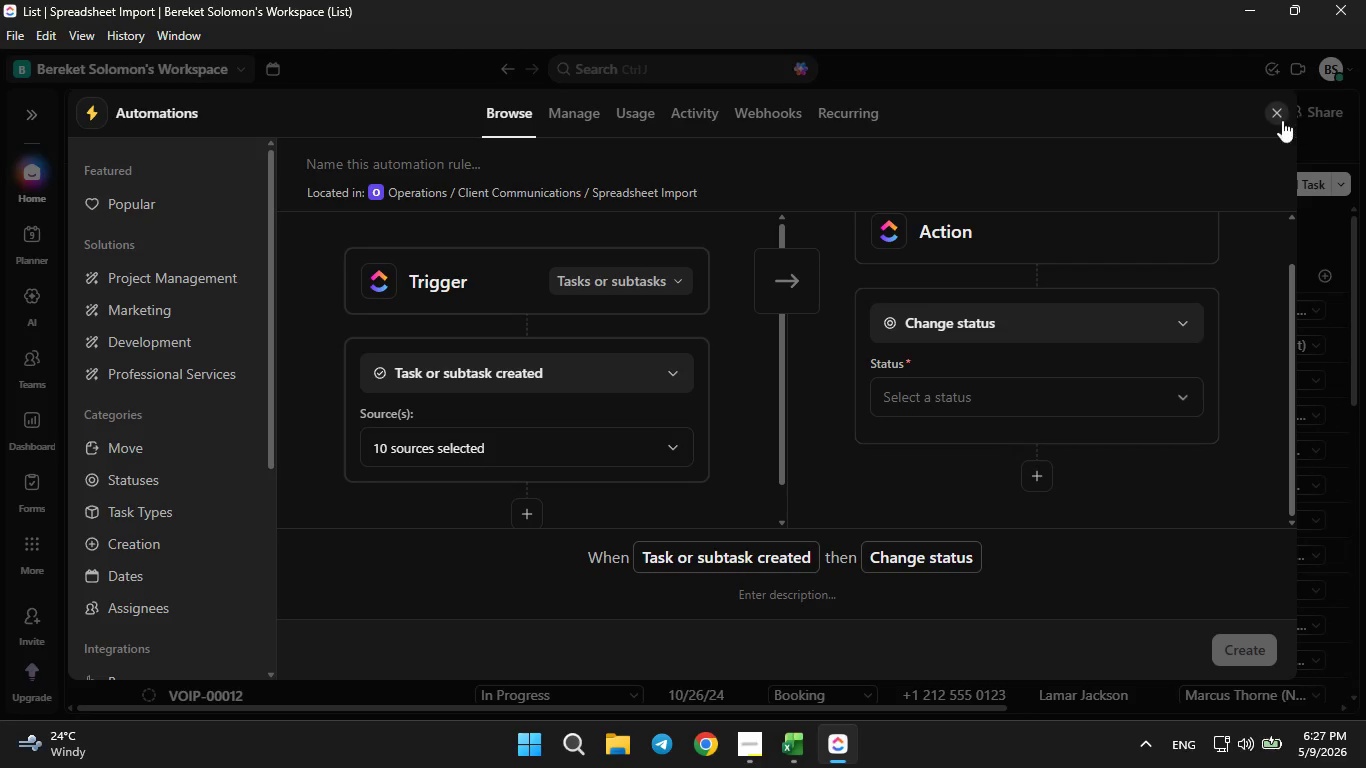 
left_click([1279, 120])
 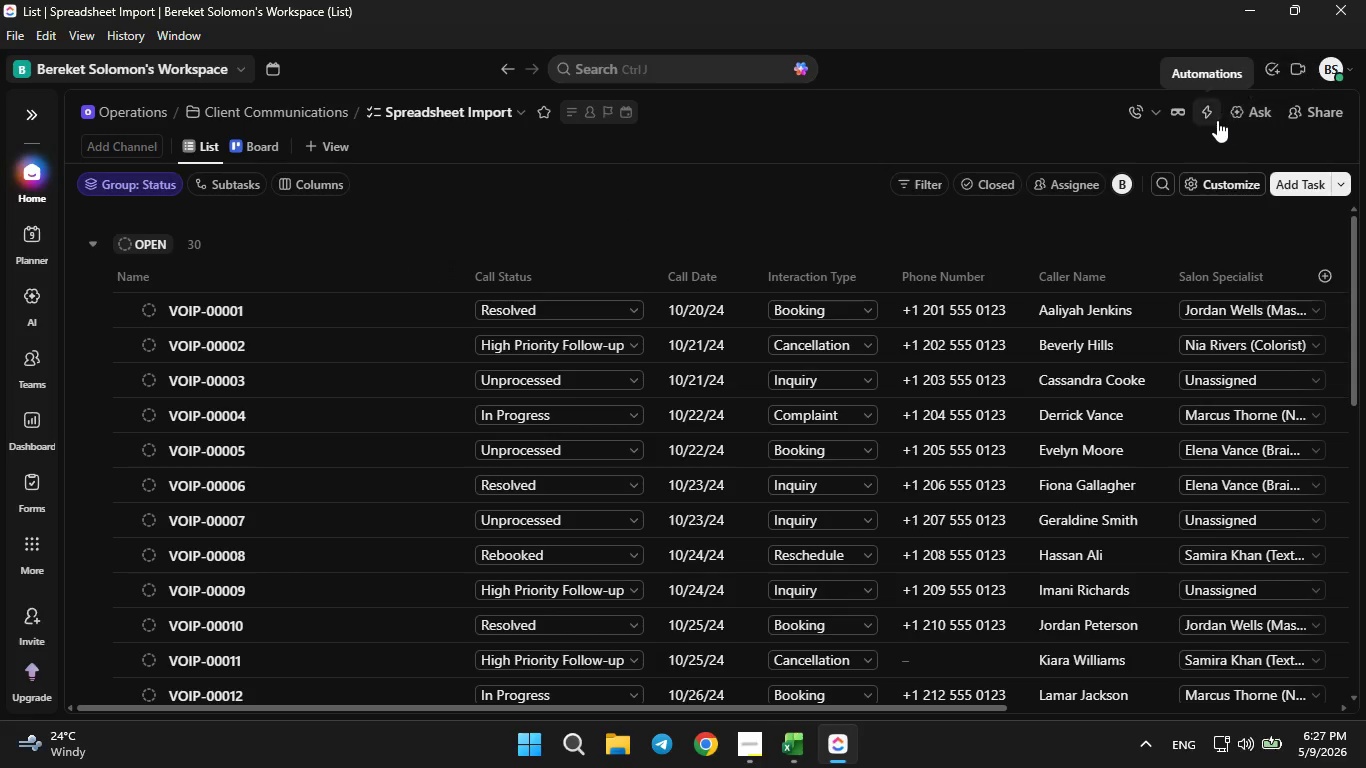 
left_click([1214, 117])
 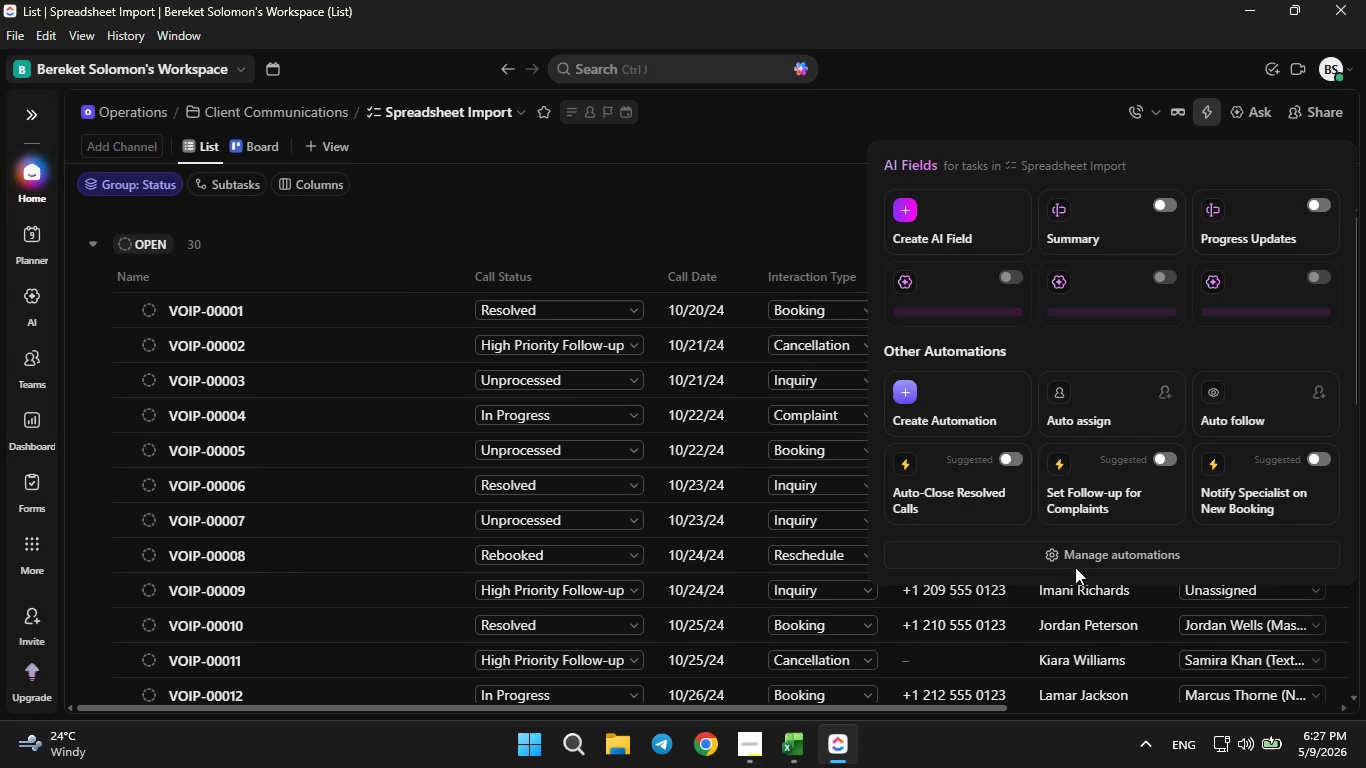 
left_click([1075, 556])
 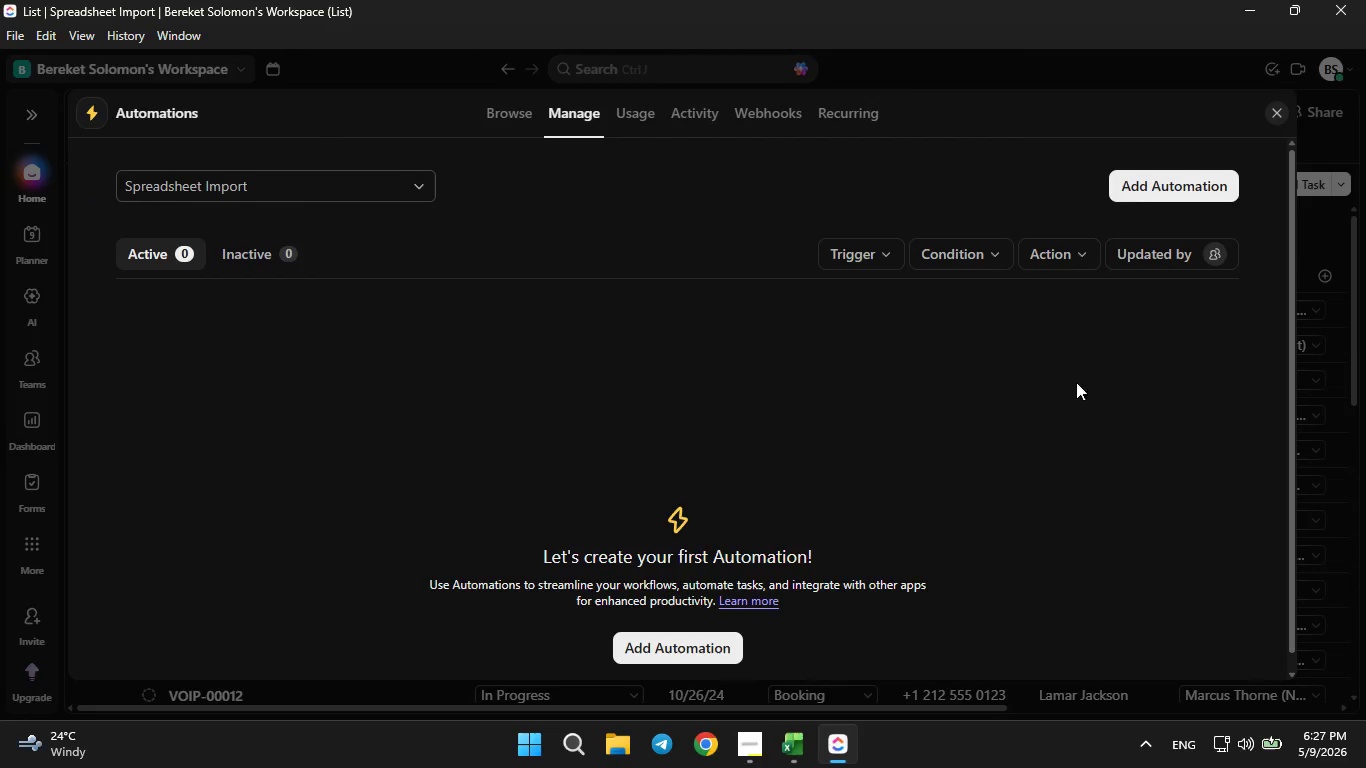 
left_click([1155, 173])
 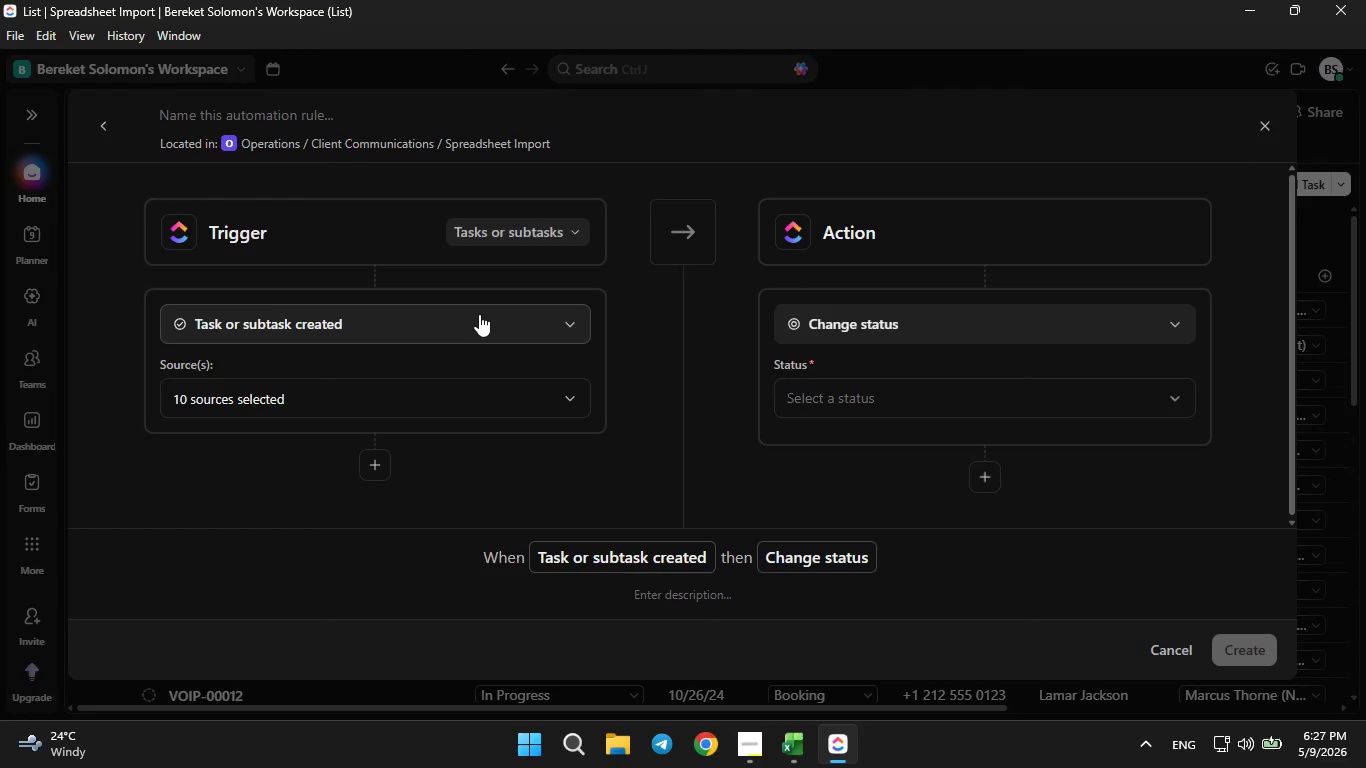 
left_click([470, 314])
 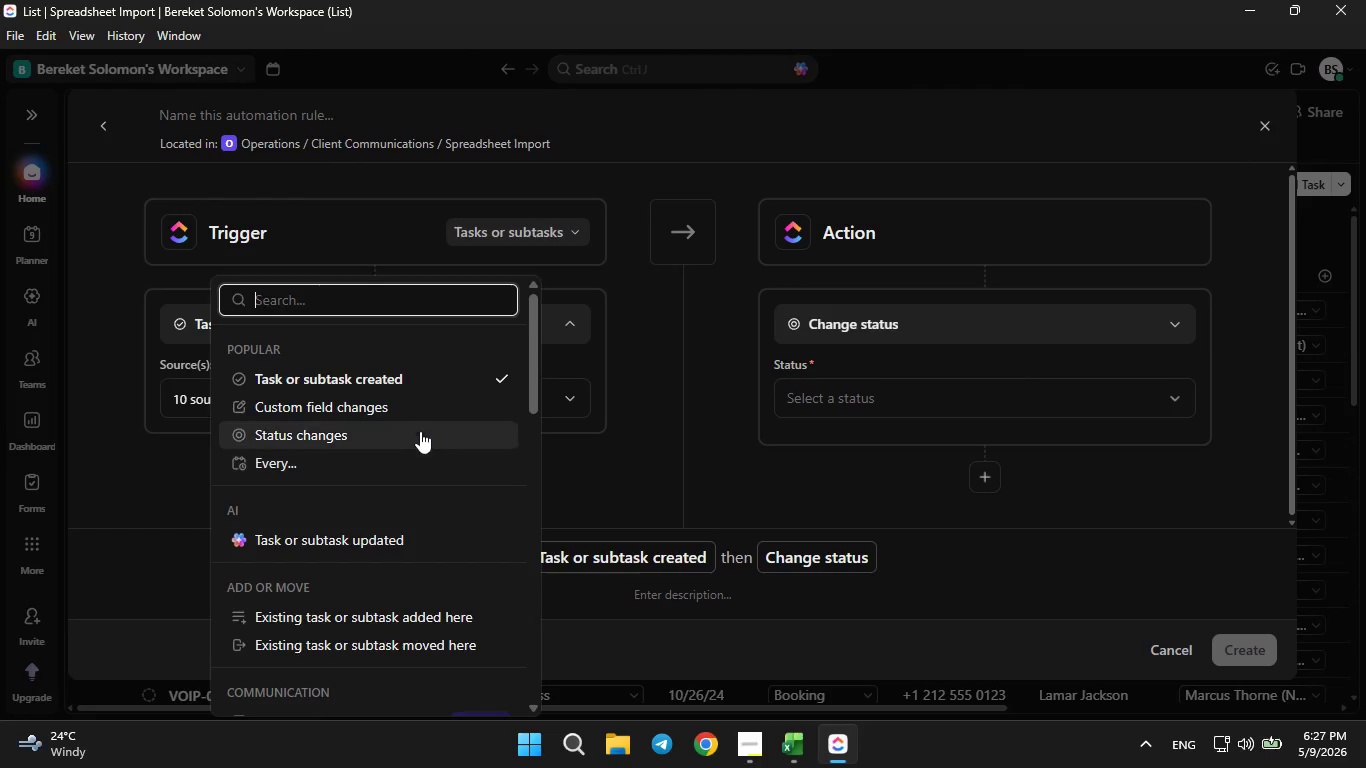 
left_click([418, 413])
 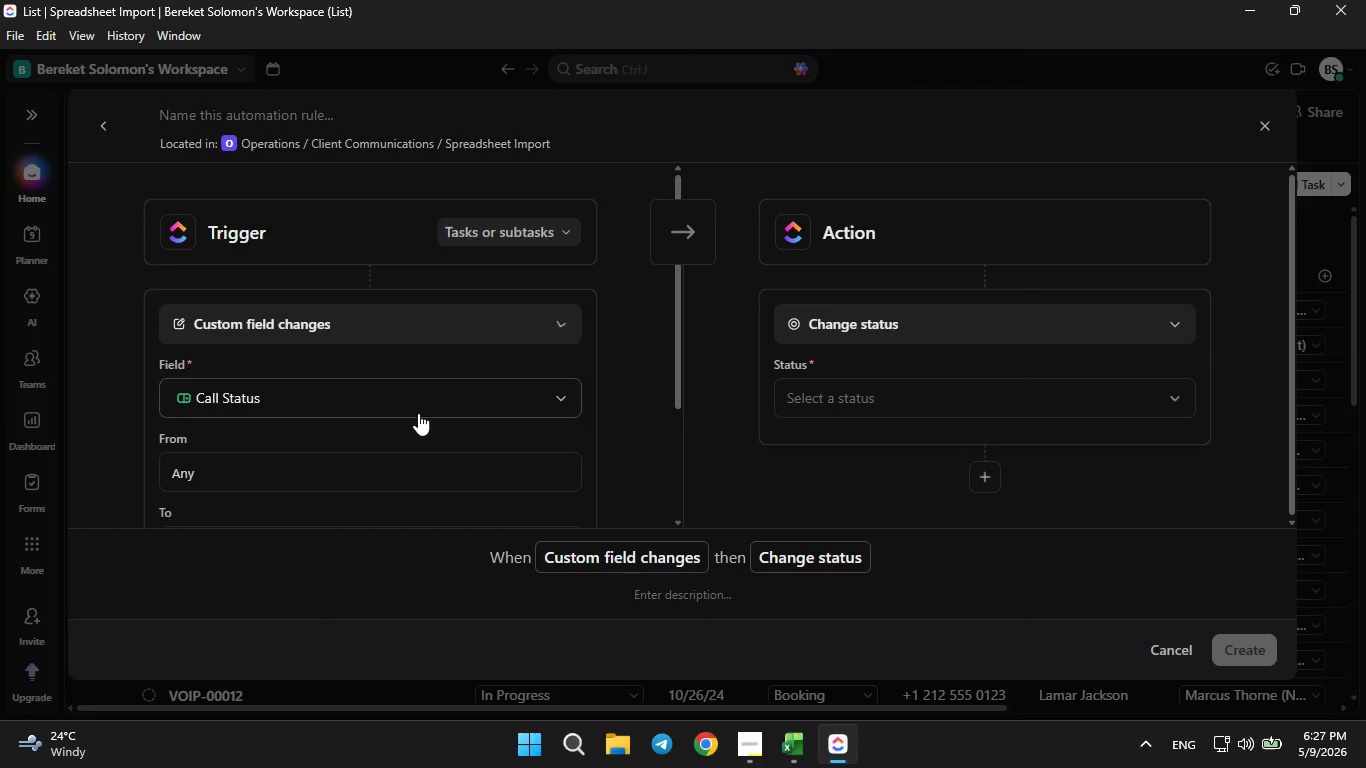 
scroll: coordinate [418, 413], scroll_direction: down, amount: 1.0
 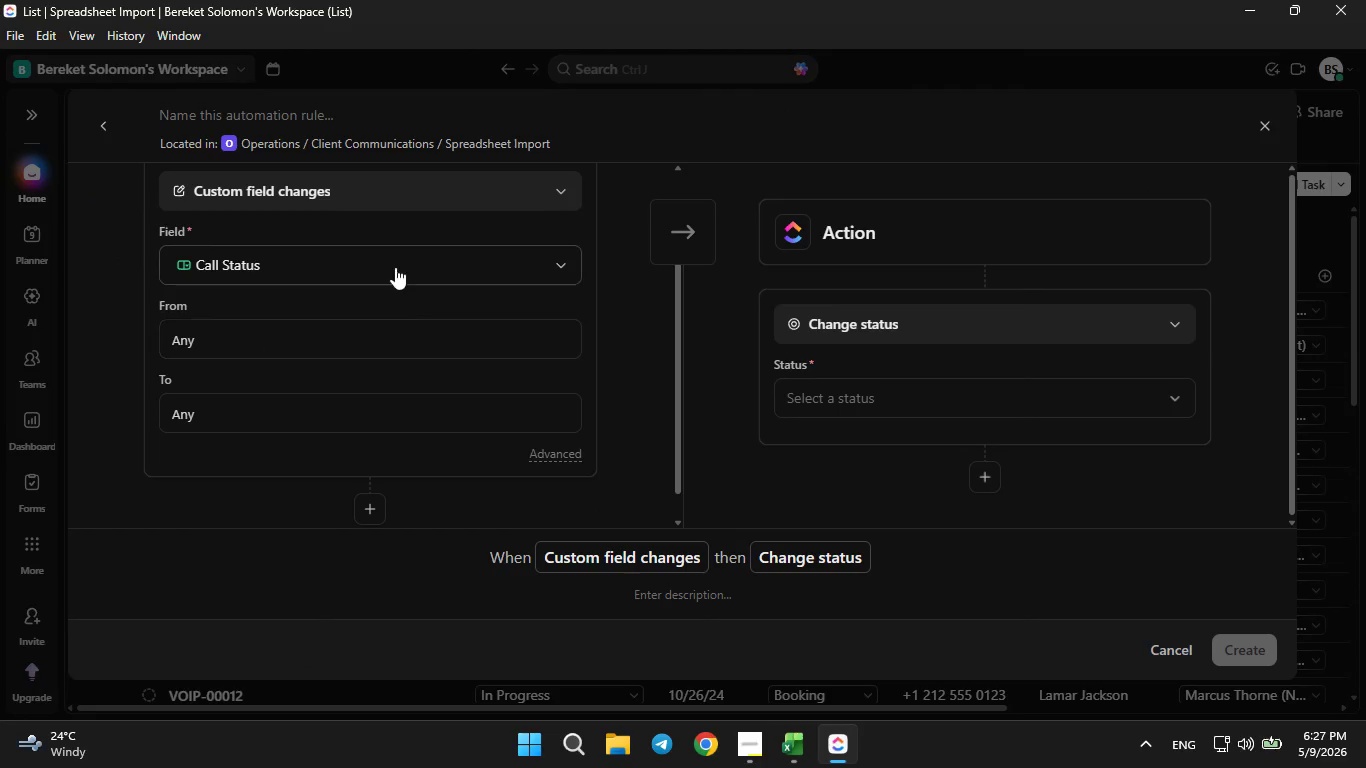 
left_click([393, 254])
 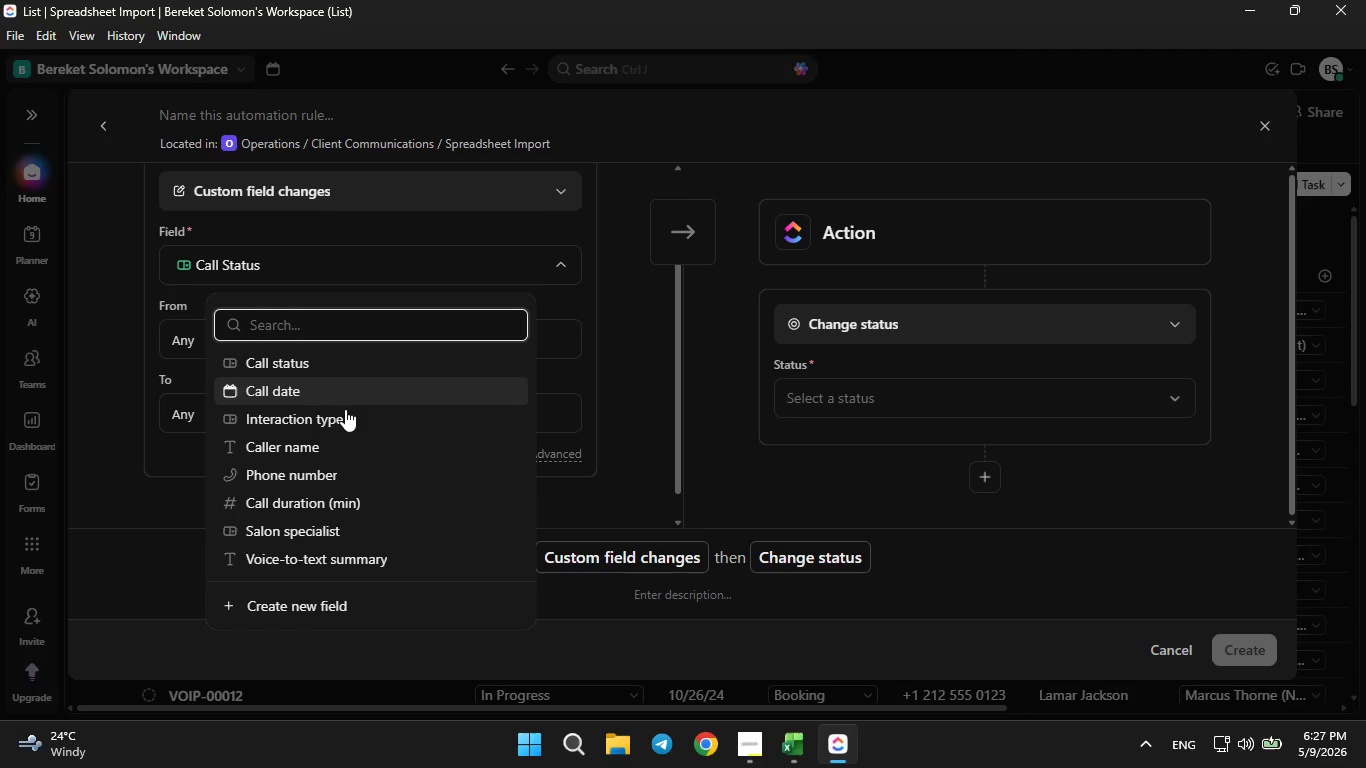 
left_click([345, 409])
 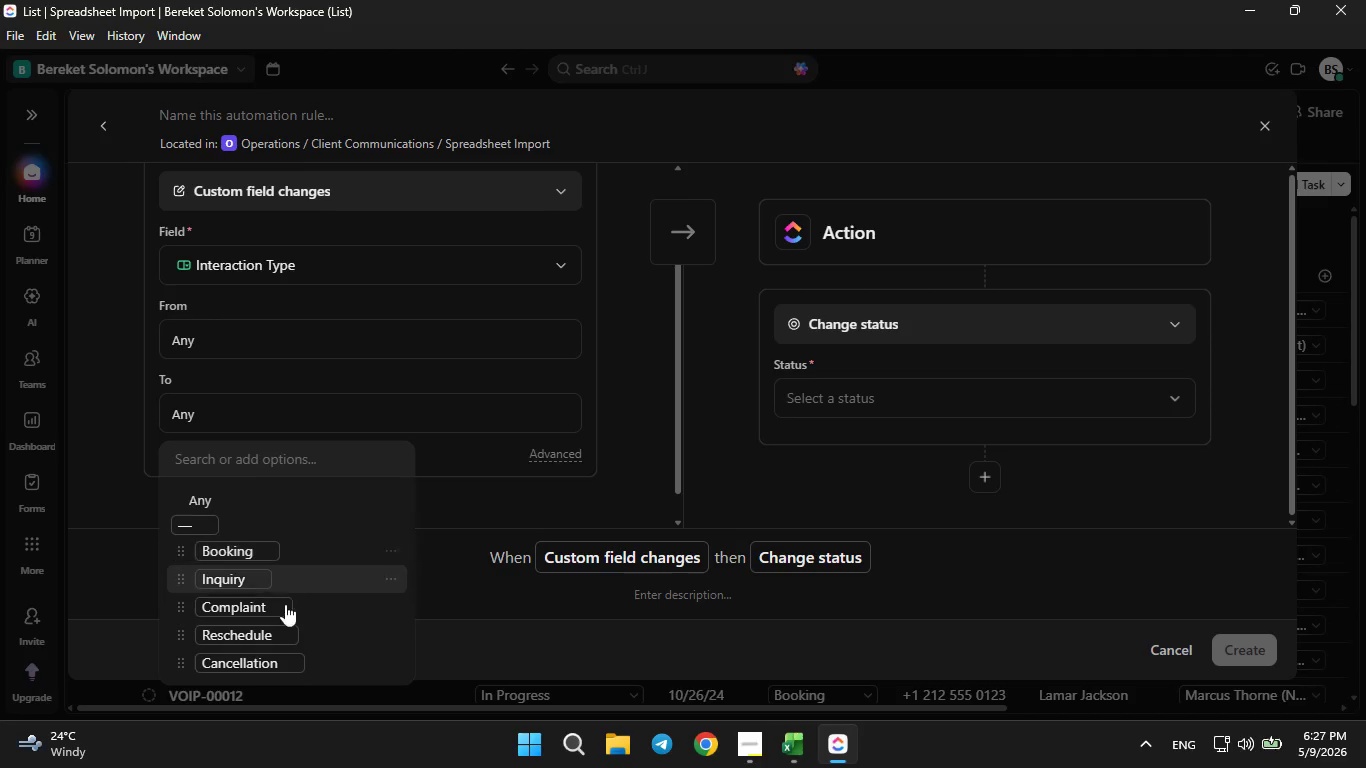 
left_click([267, 657])
 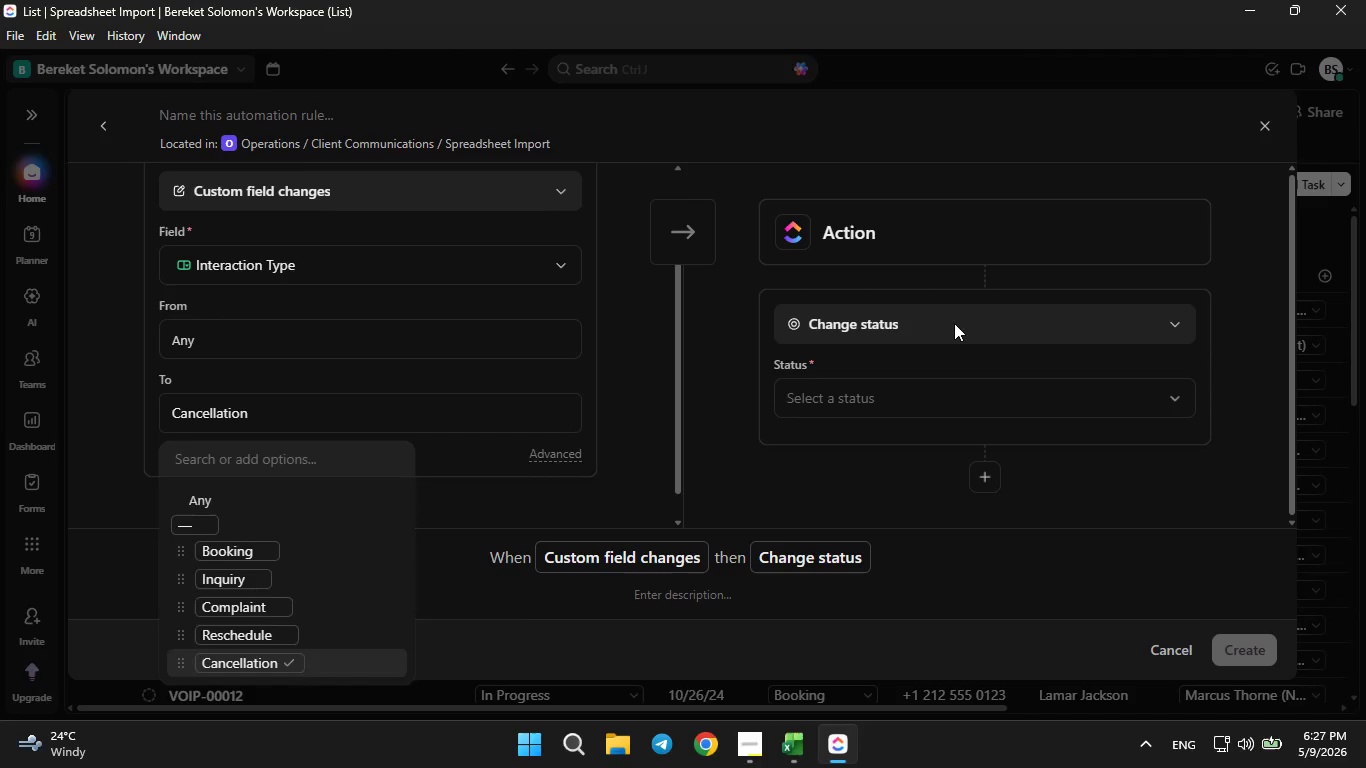 
double_click([954, 323])
 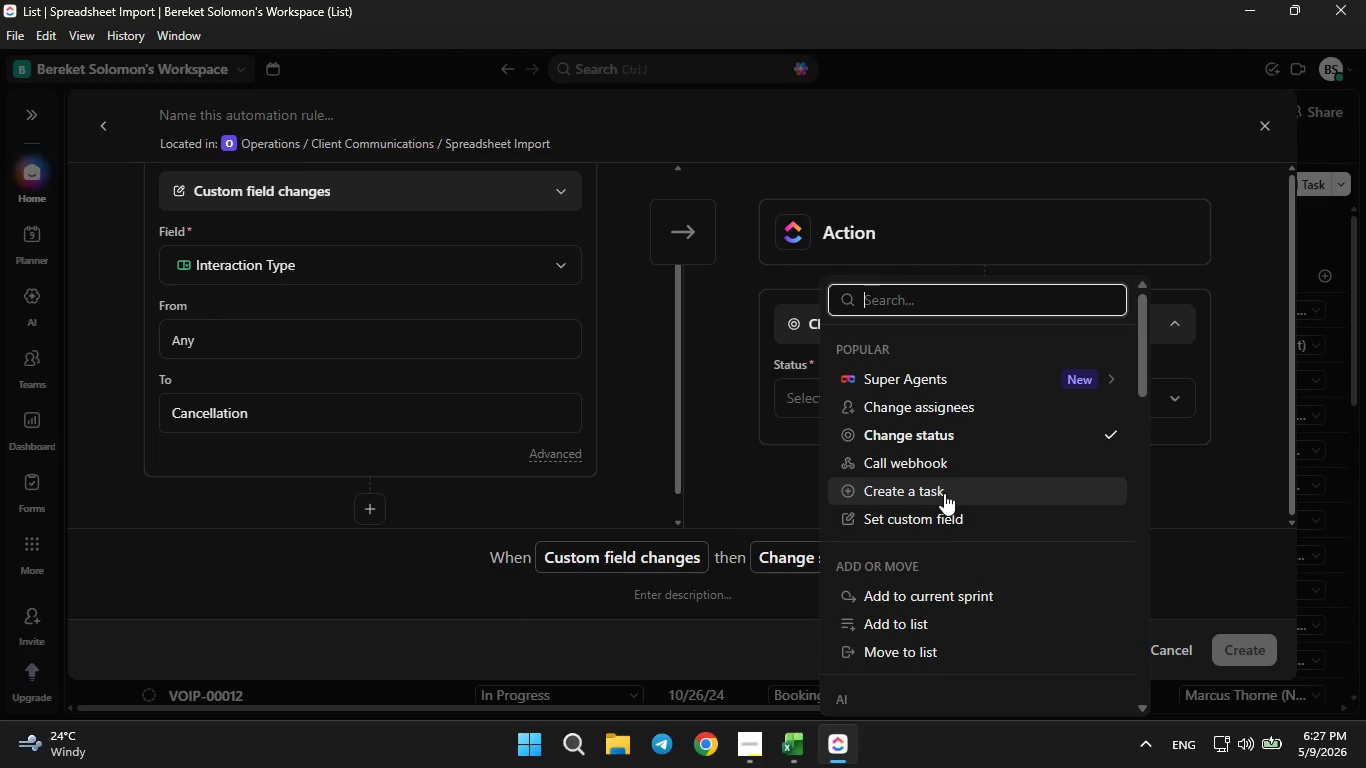 
scroll: coordinate [941, 486], scroll_direction: down, amount: 6.0
 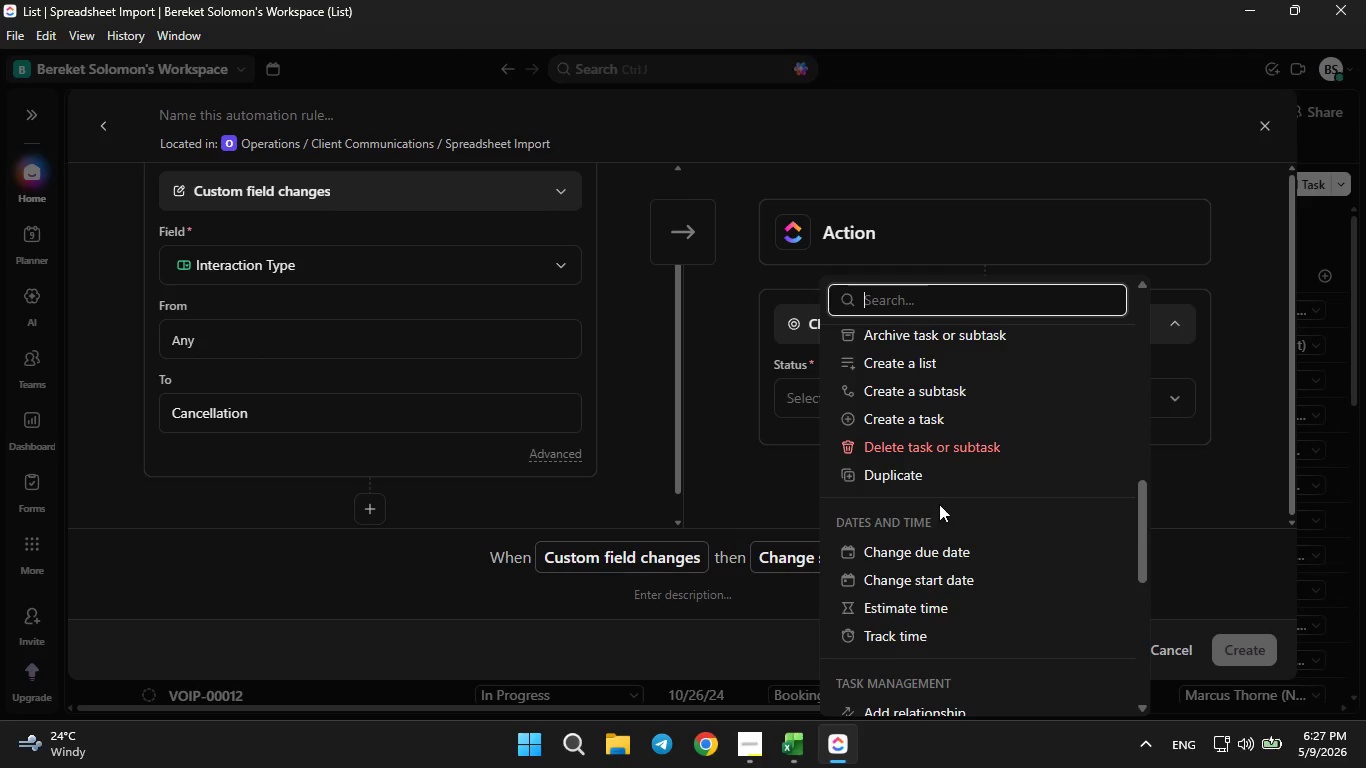 
scroll: coordinate [940, 481], scroll_direction: none, amount: 0.0
 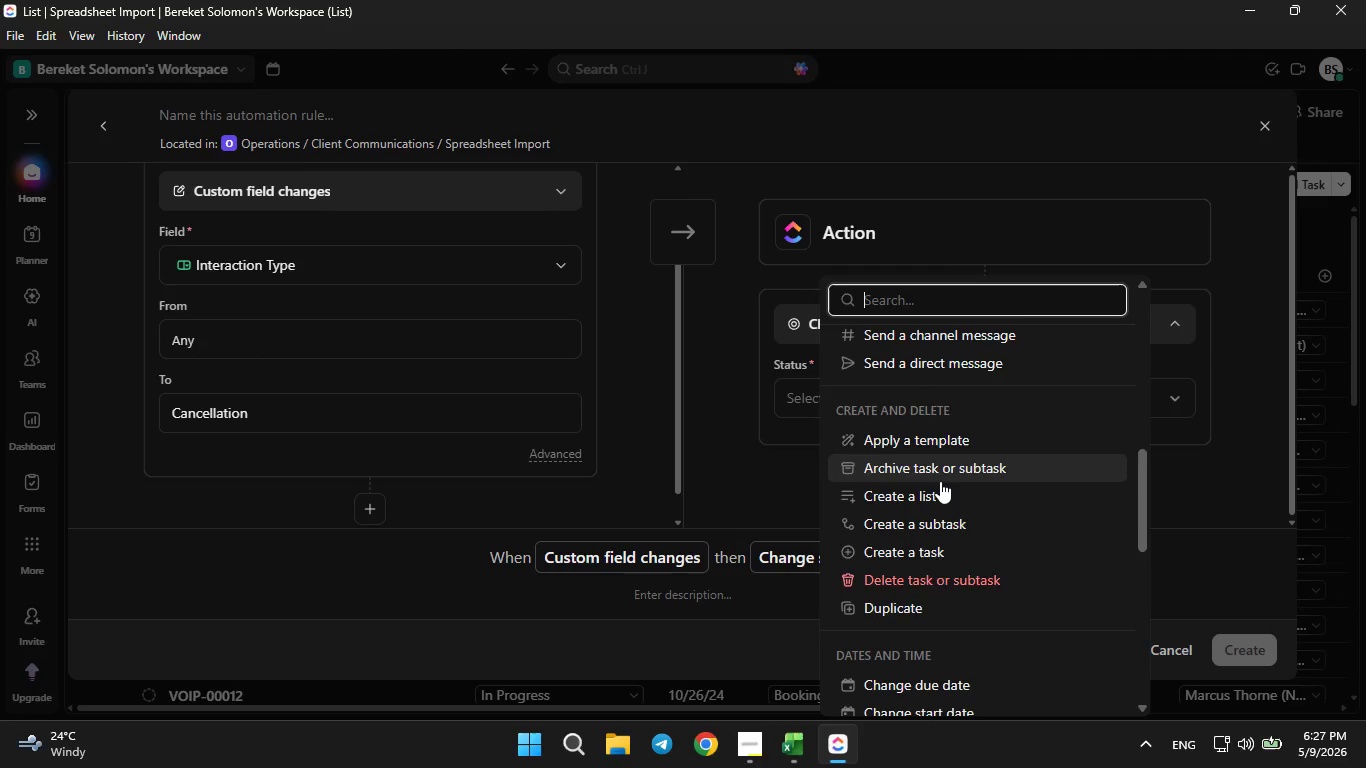 
scroll: coordinate [940, 481], scroll_direction: down, amount: 2.0
 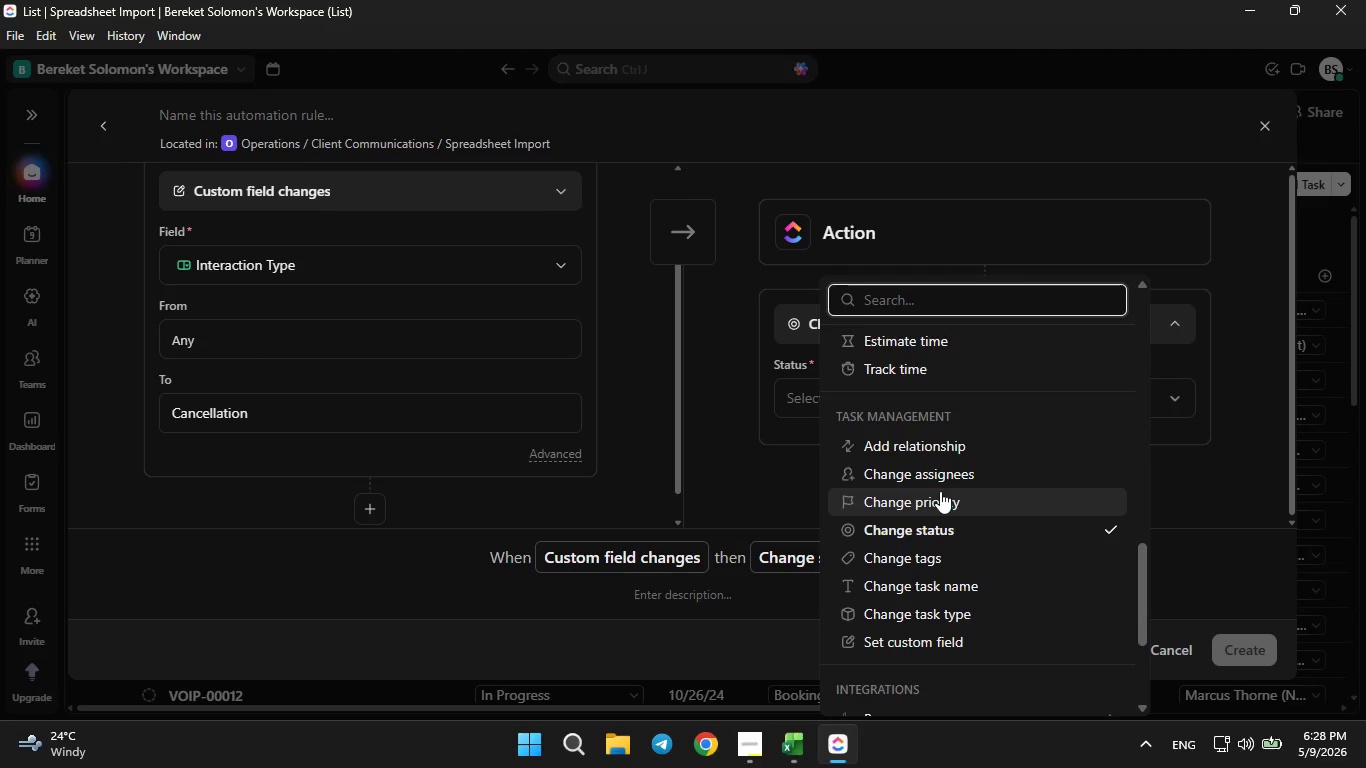 
left_click([938, 494])
 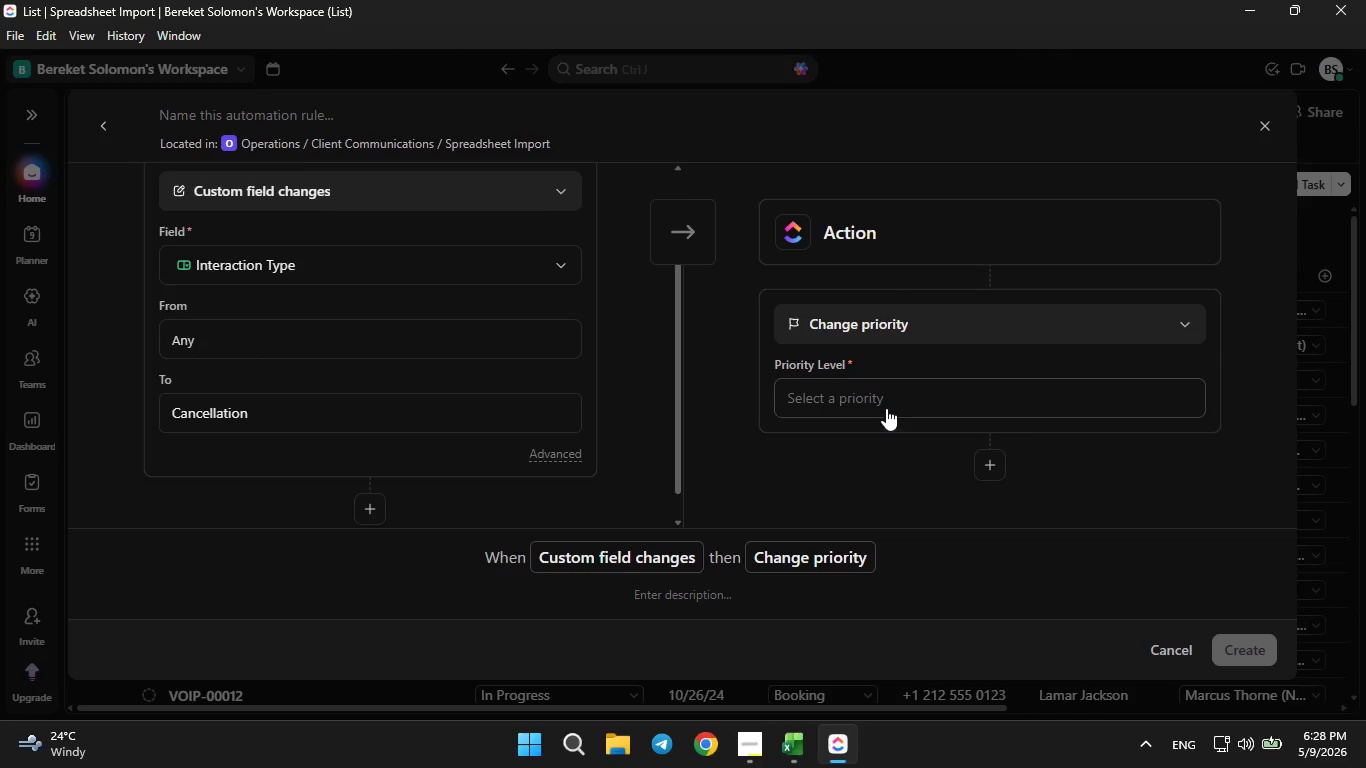 
left_click([886, 408])
 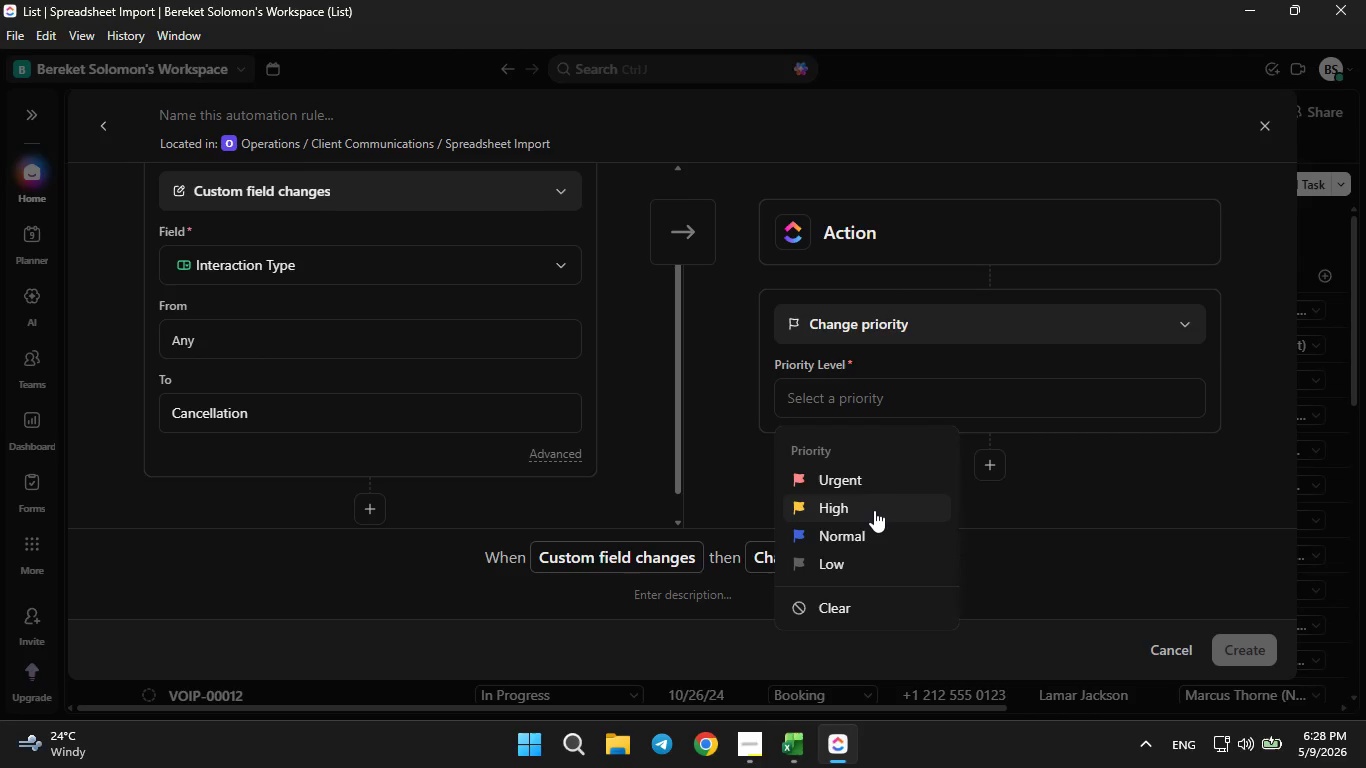 
left_click([874, 503])
 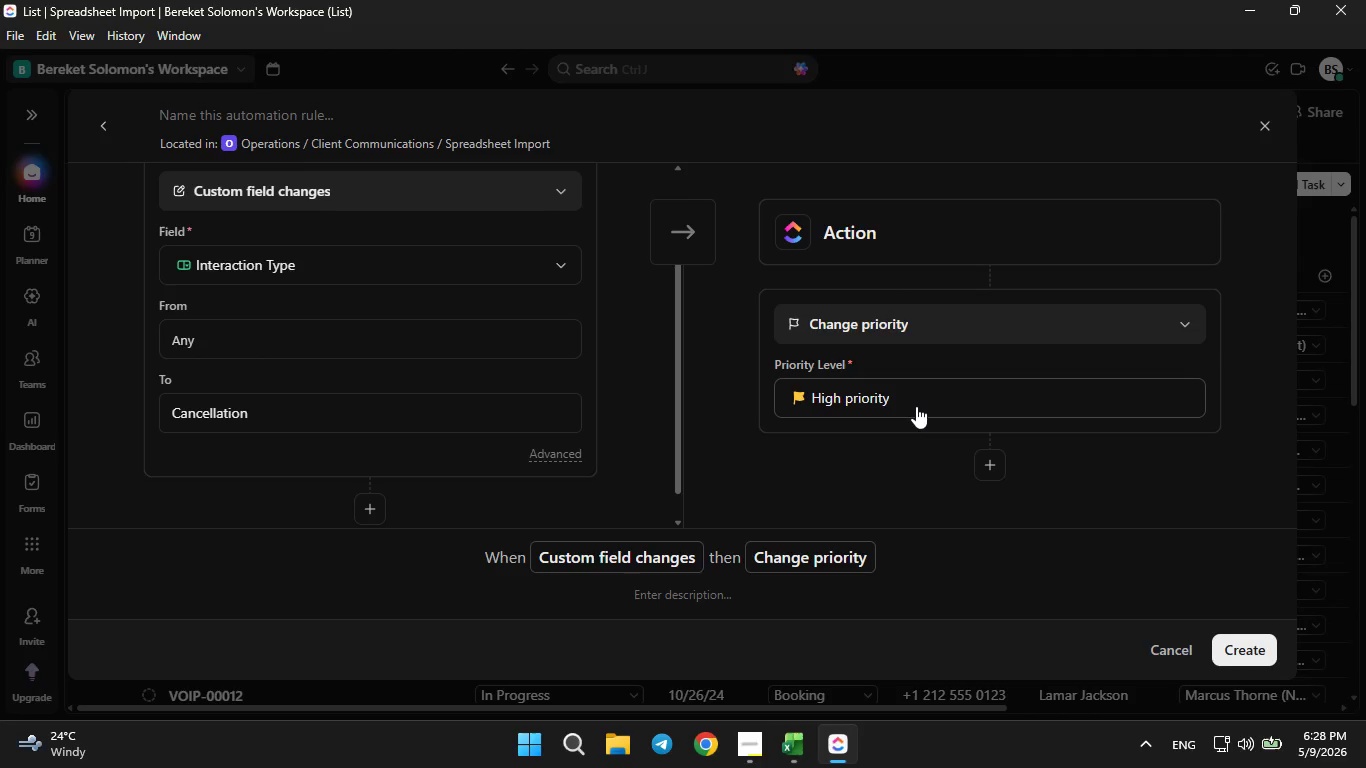 
scroll: coordinate [980, 342], scroll_direction: down, amount: 6.0
 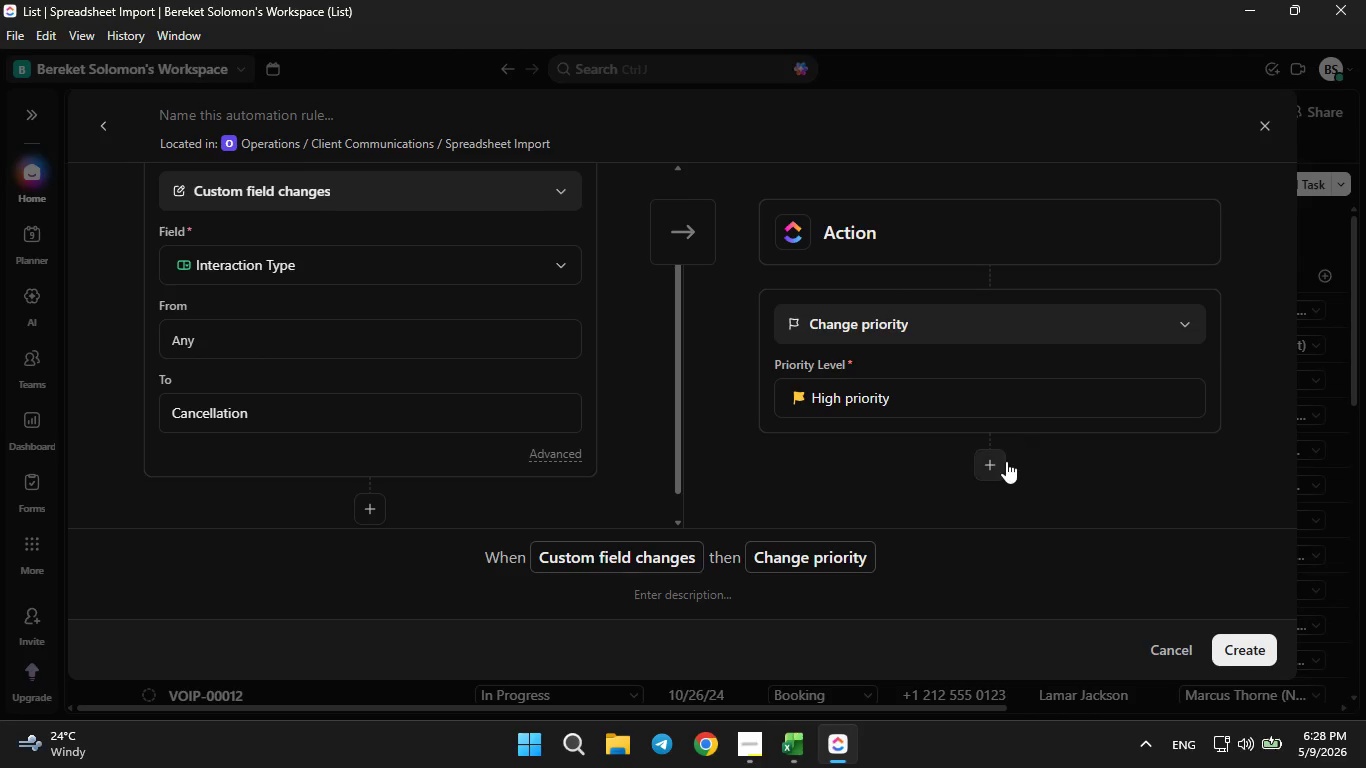 
left_click([1006, 461])
 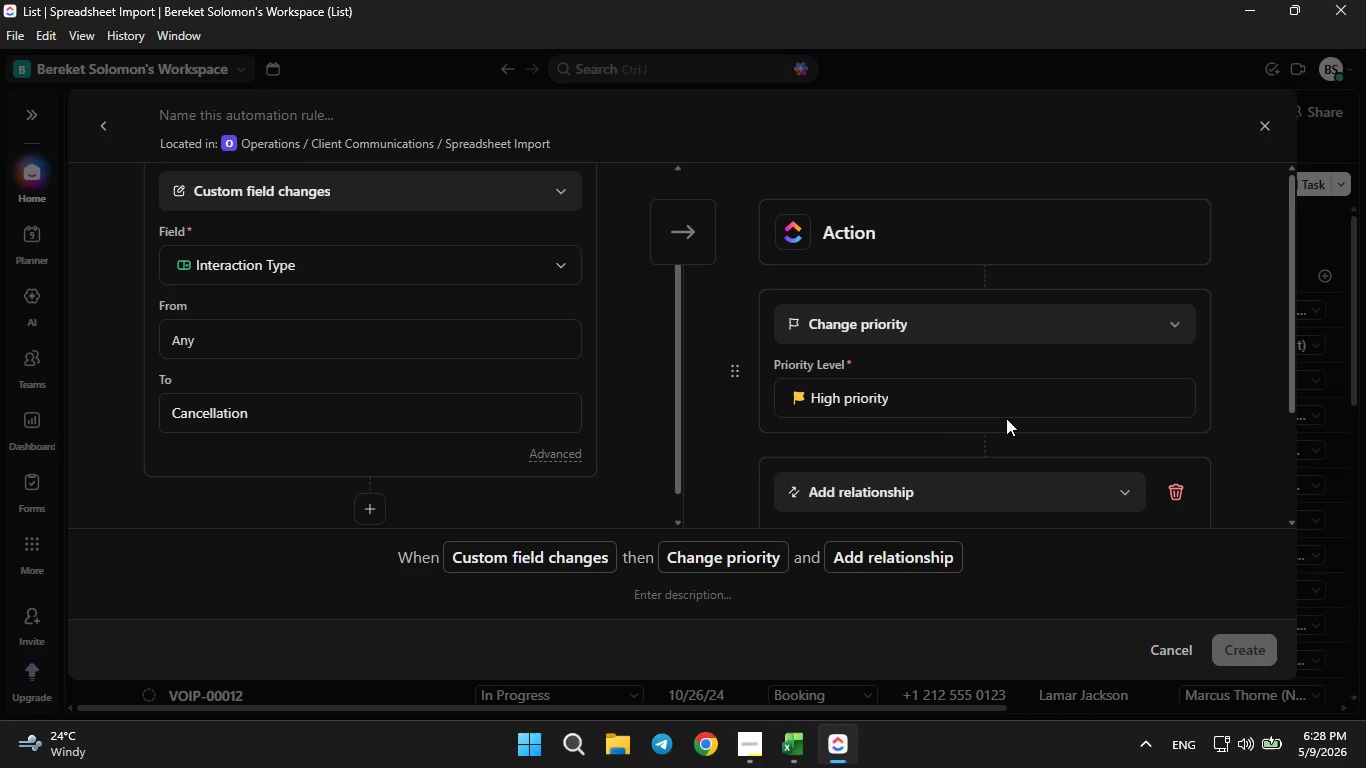 
scroll: coordinate [1006, 418], scroll_direction: down, amount: 2.0
 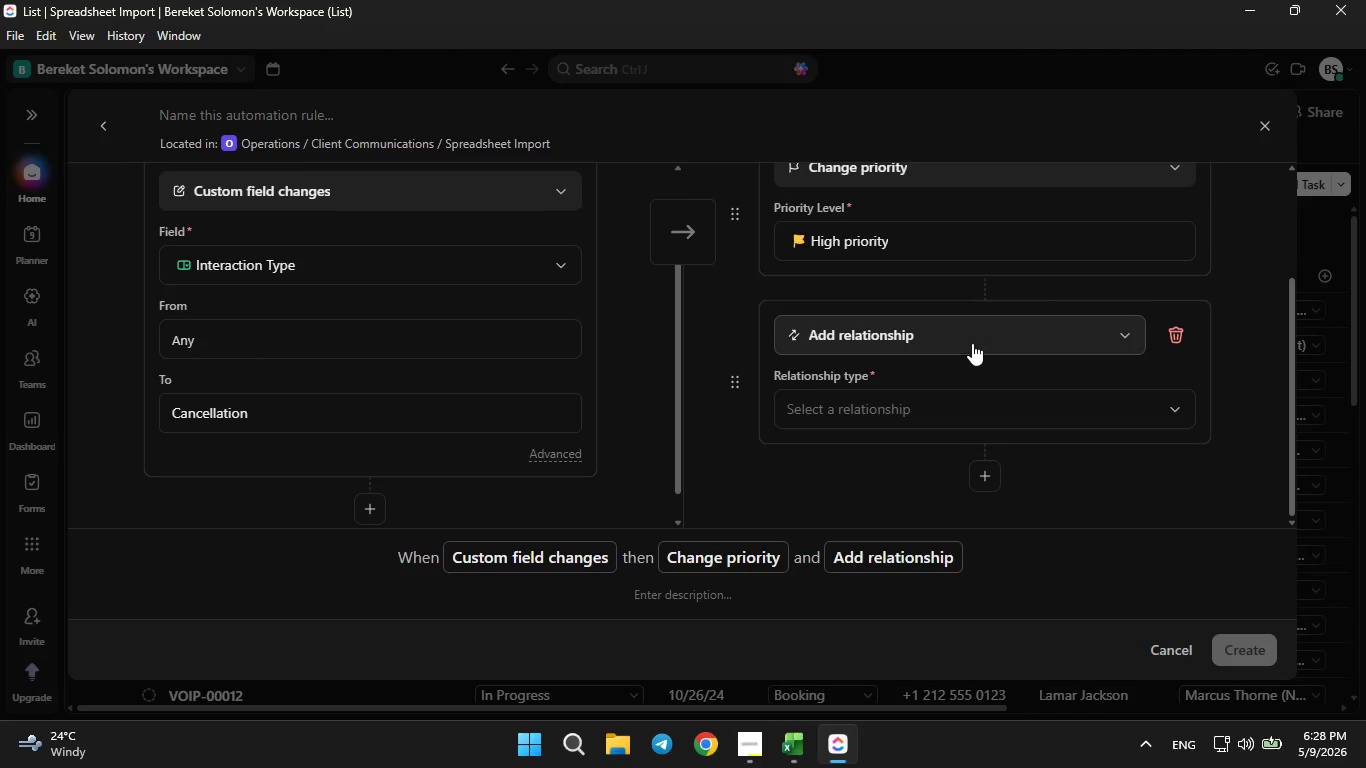 
left_click([972, 343])
 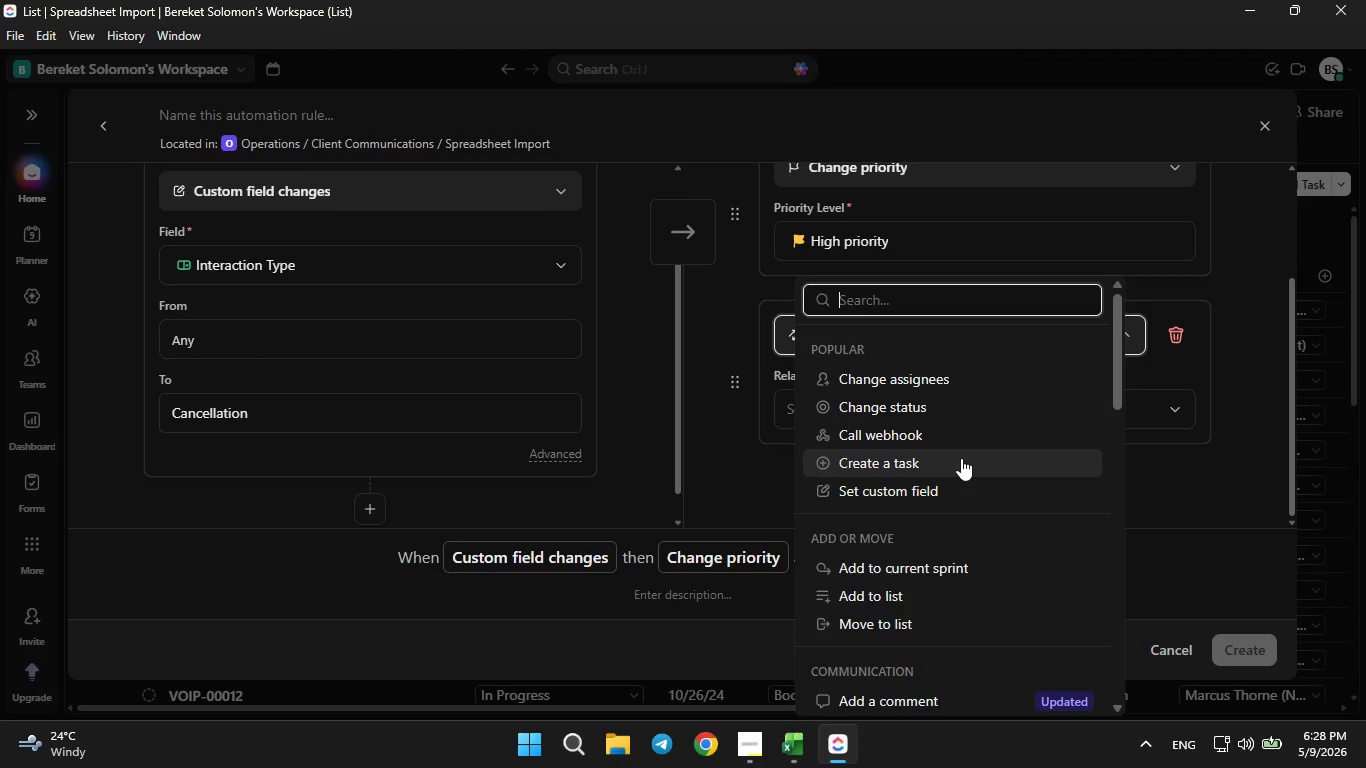 
scroll: coordinate [961, 468], scroll_direction: down, amount: 5.0
 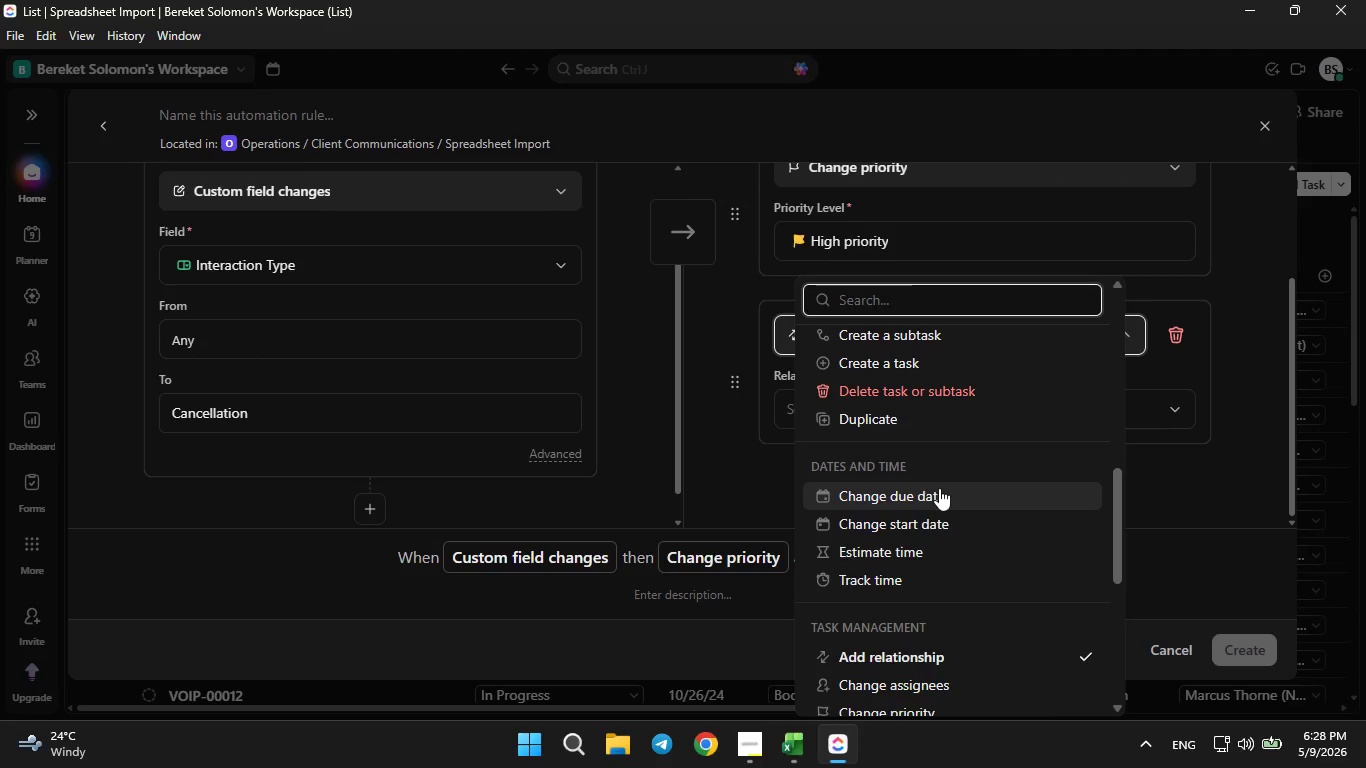 
left_click([939, 488])
 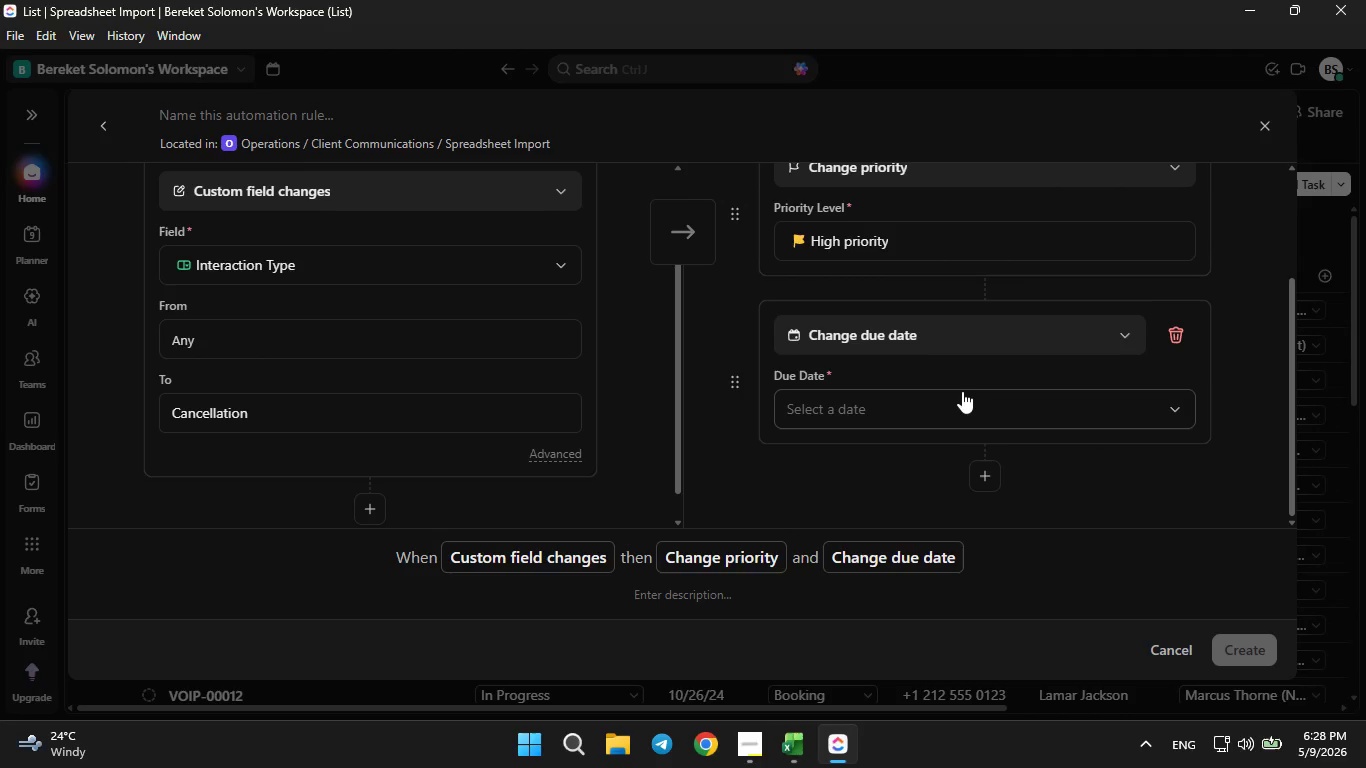 
scroll: coordinate [962, 391], scroll_direction: down, amount: 2.0
 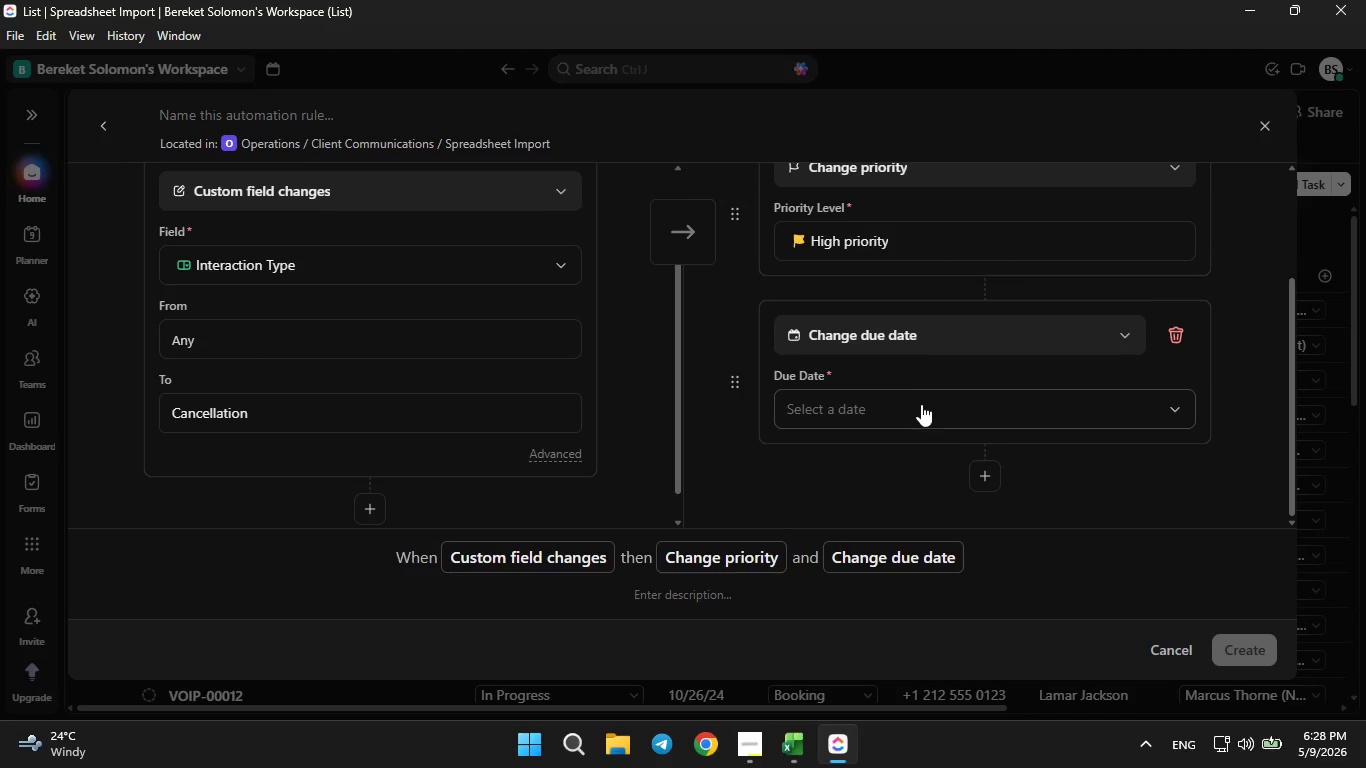 
left_click([921, 404])
 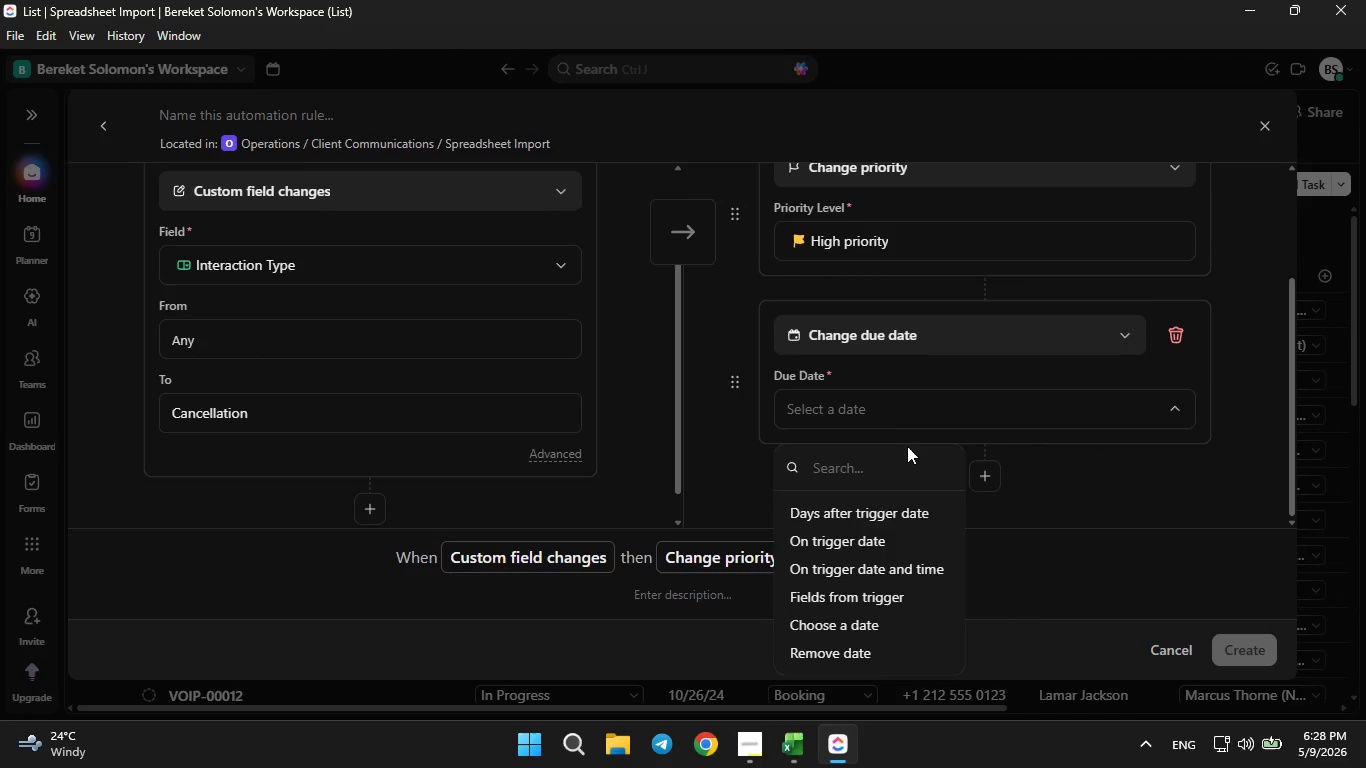 
left_click([872, 518])
 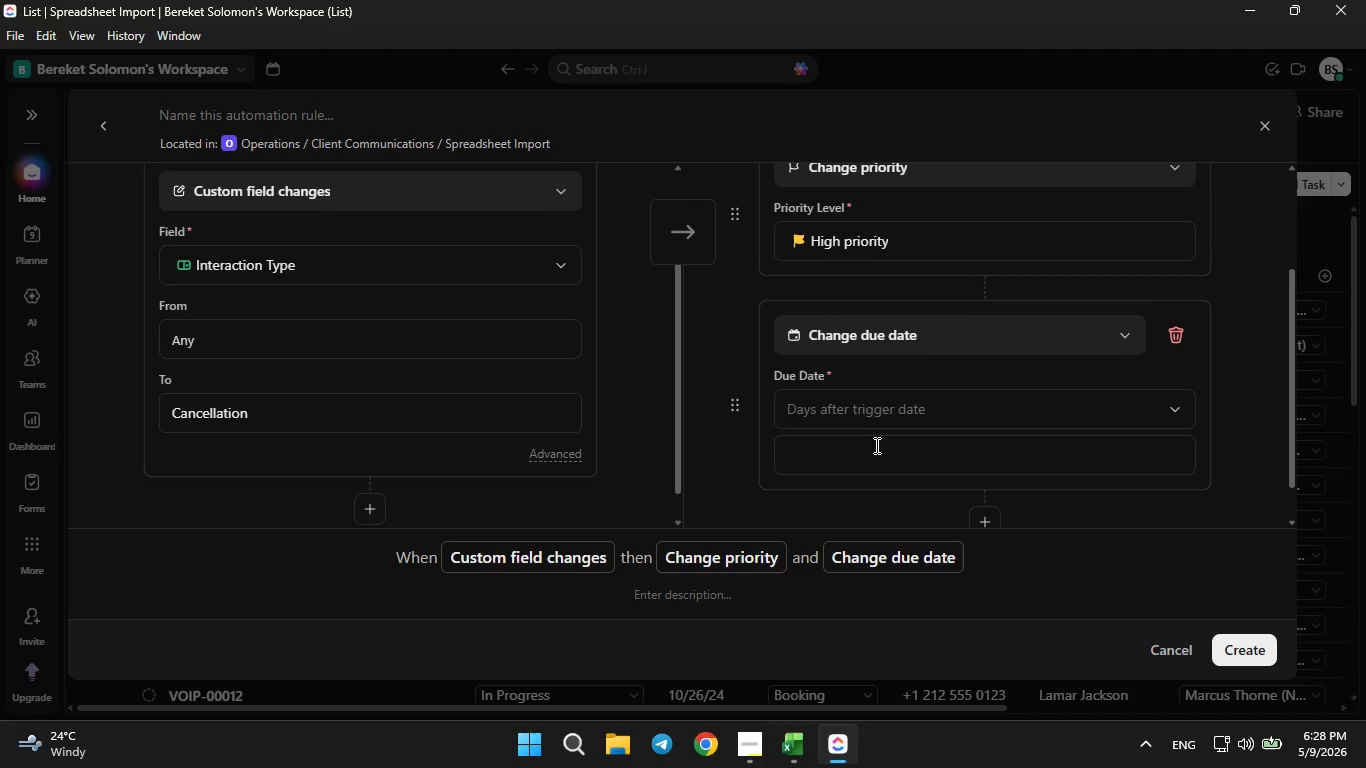 
key(1)
 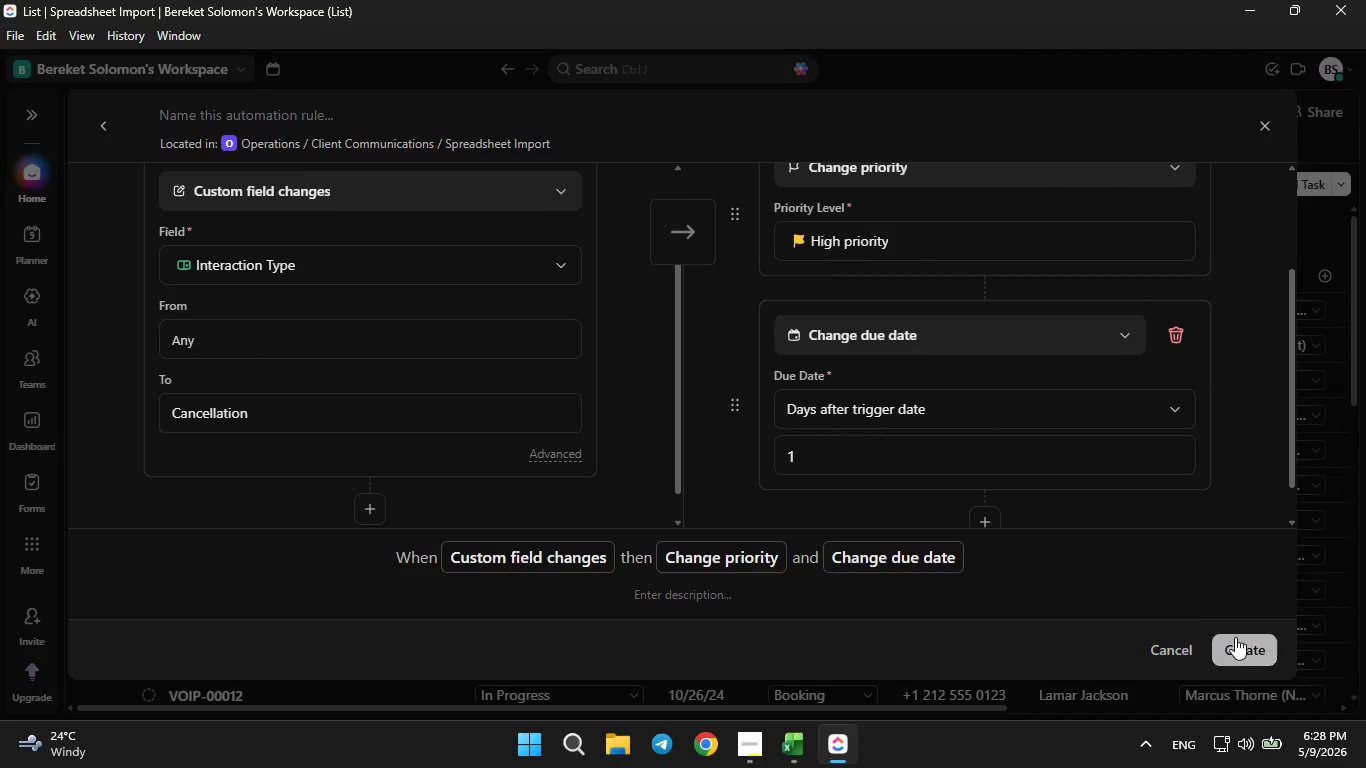 
left_click([1238, 645])
 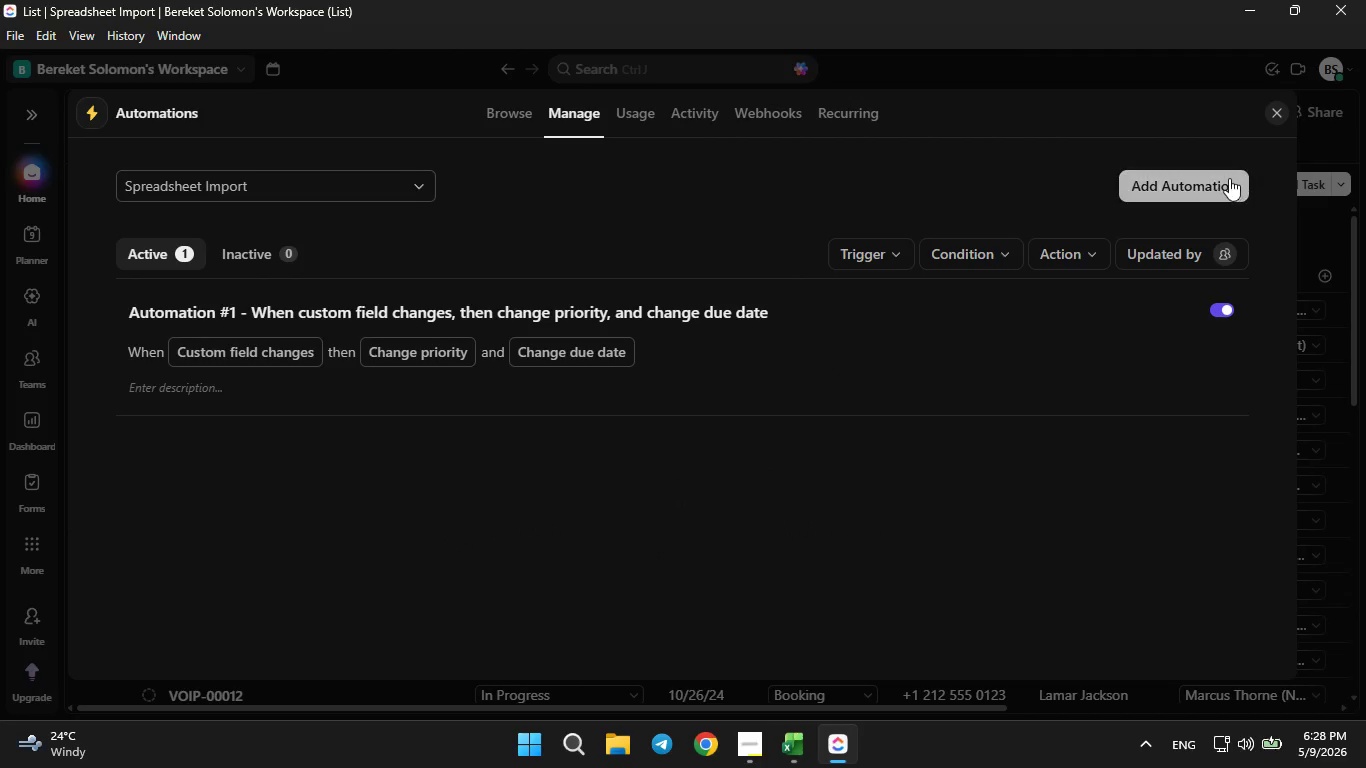 
left_click([1229, 178])
 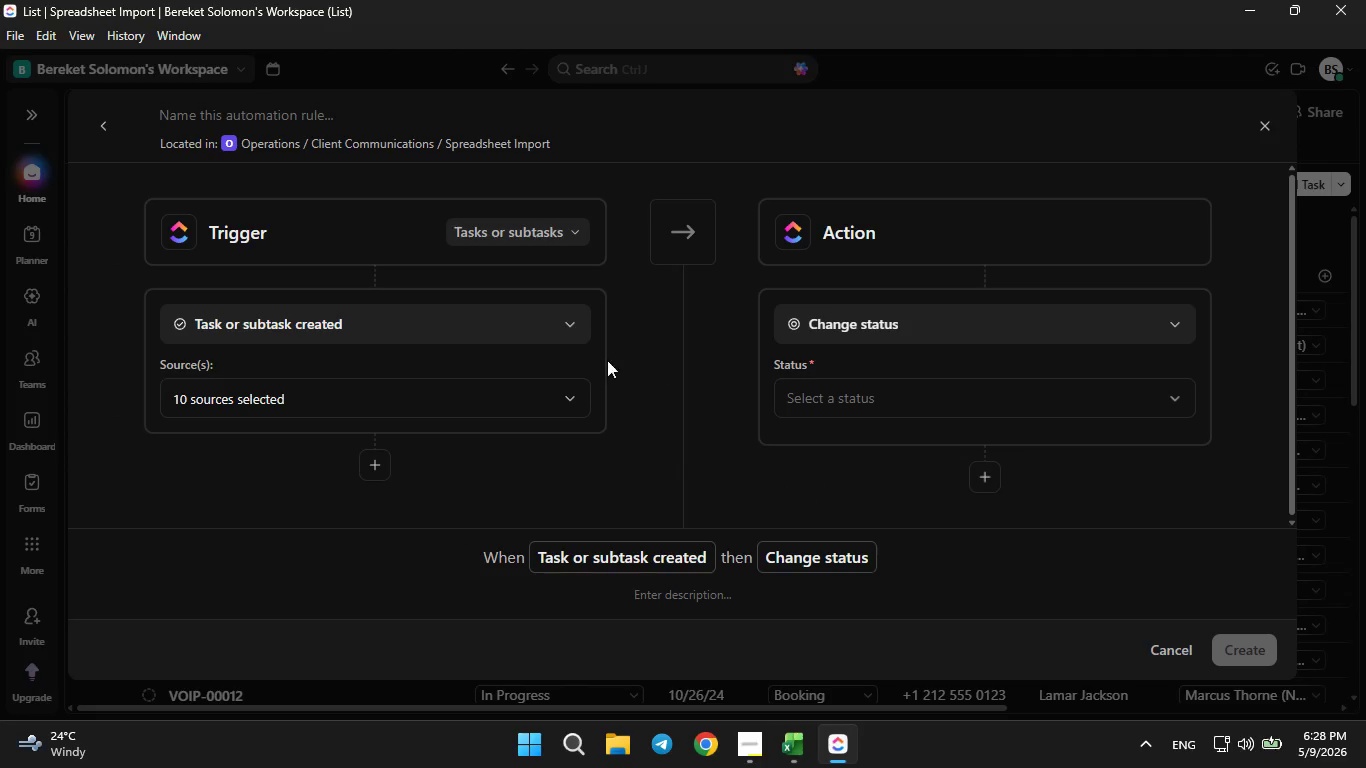 
left_click([552, 335])
 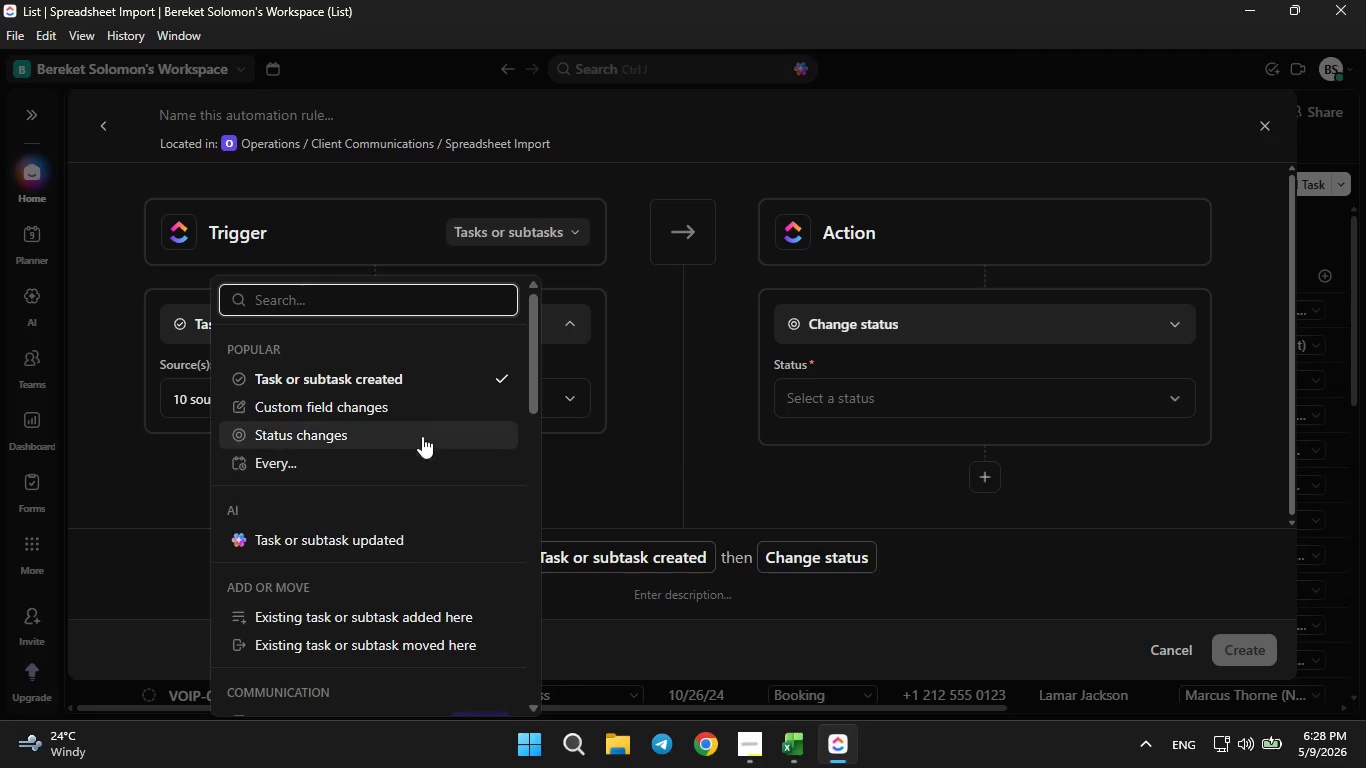 
left_click([411, 402])
 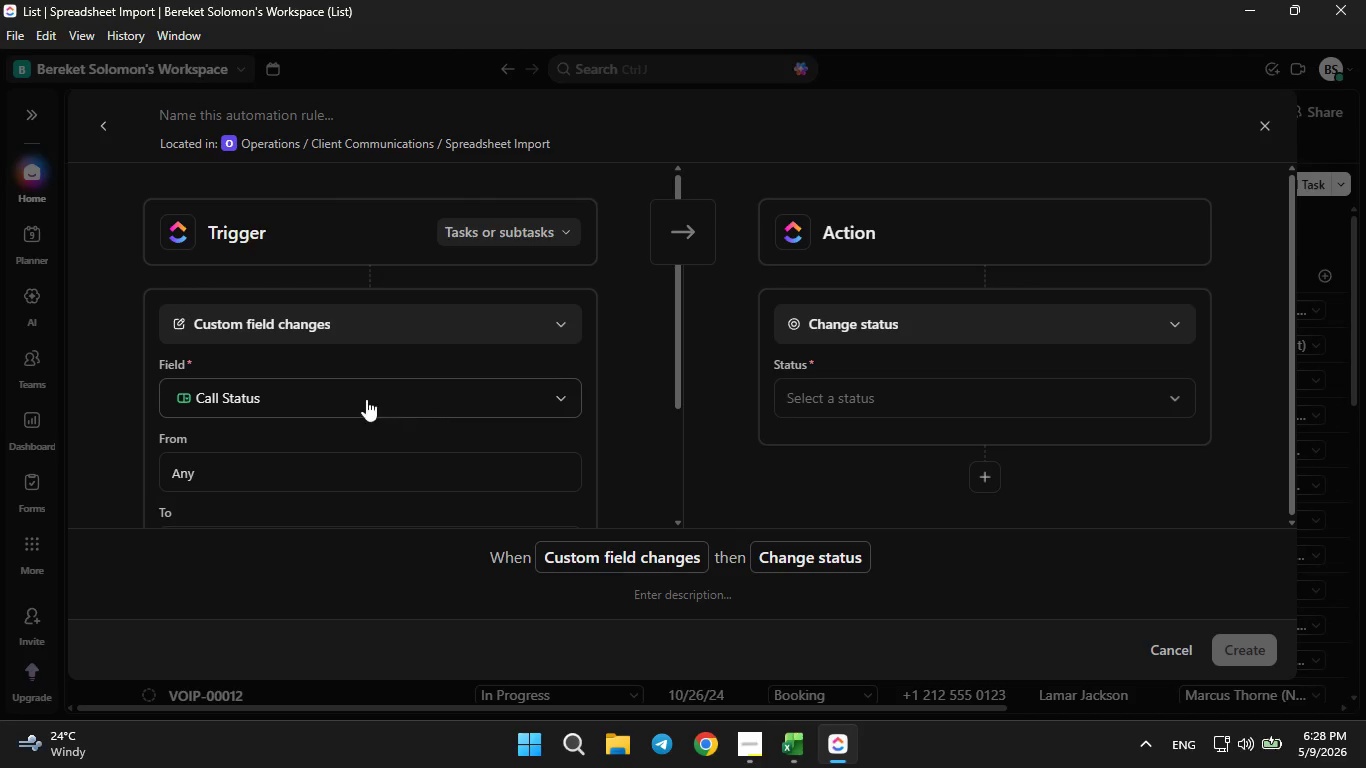 
left_click([366, 396])
 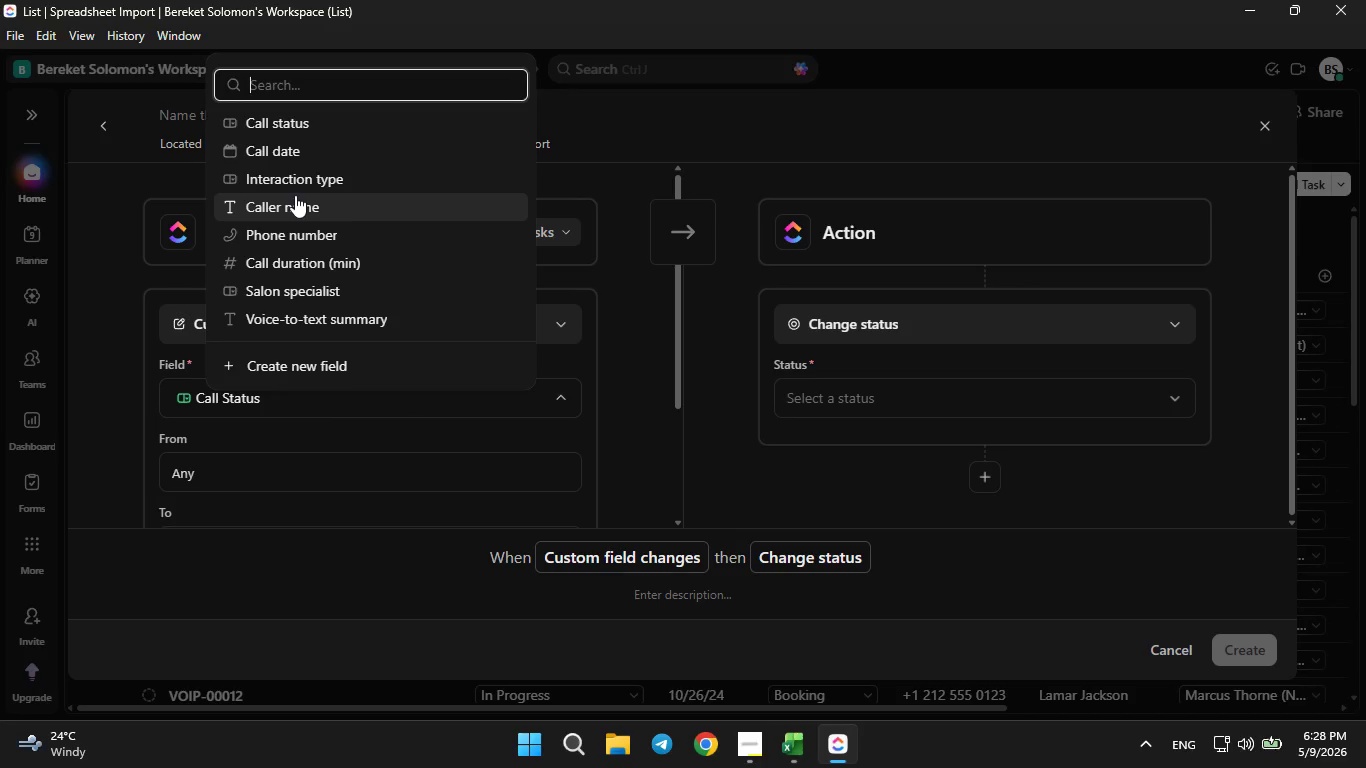 
left_click([298, 133])
 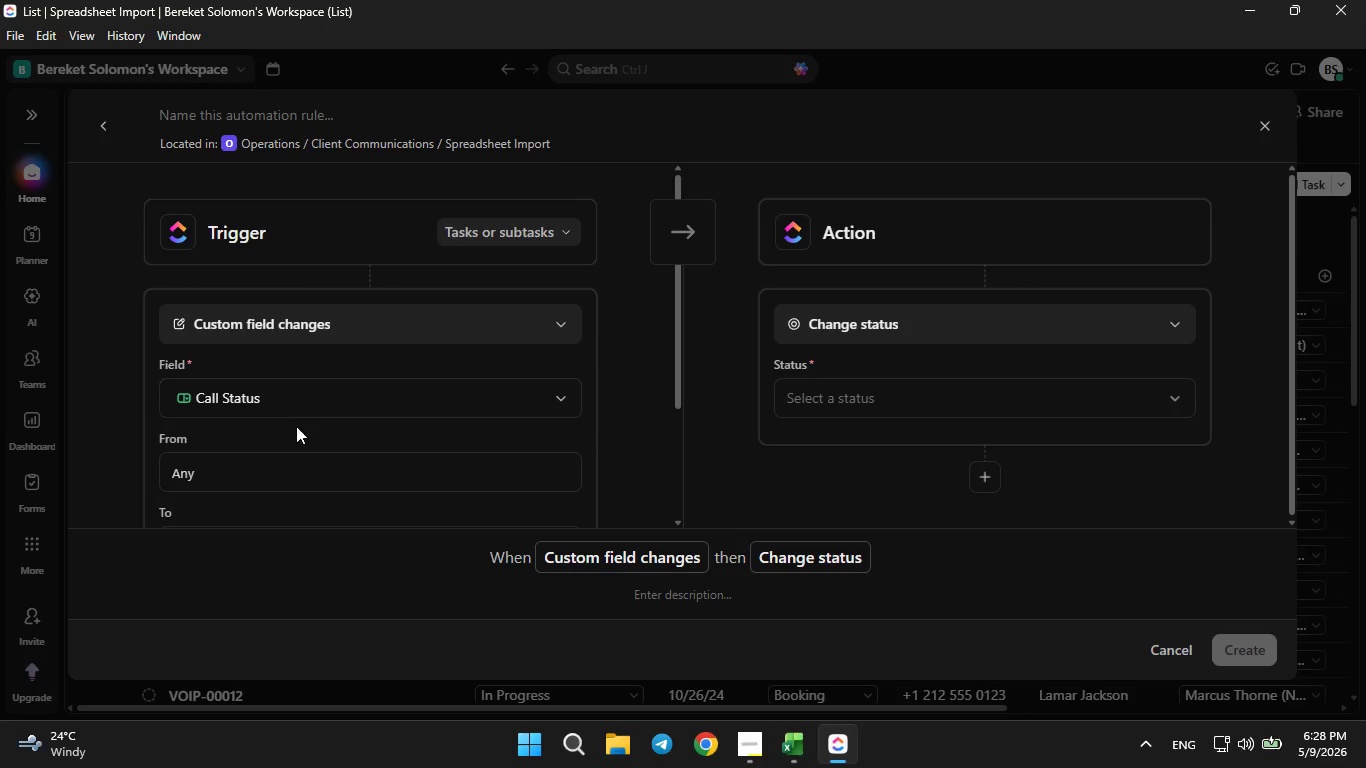 
scroll: coordinate [296, 426], scroll_direction: down, amount: 1.0
 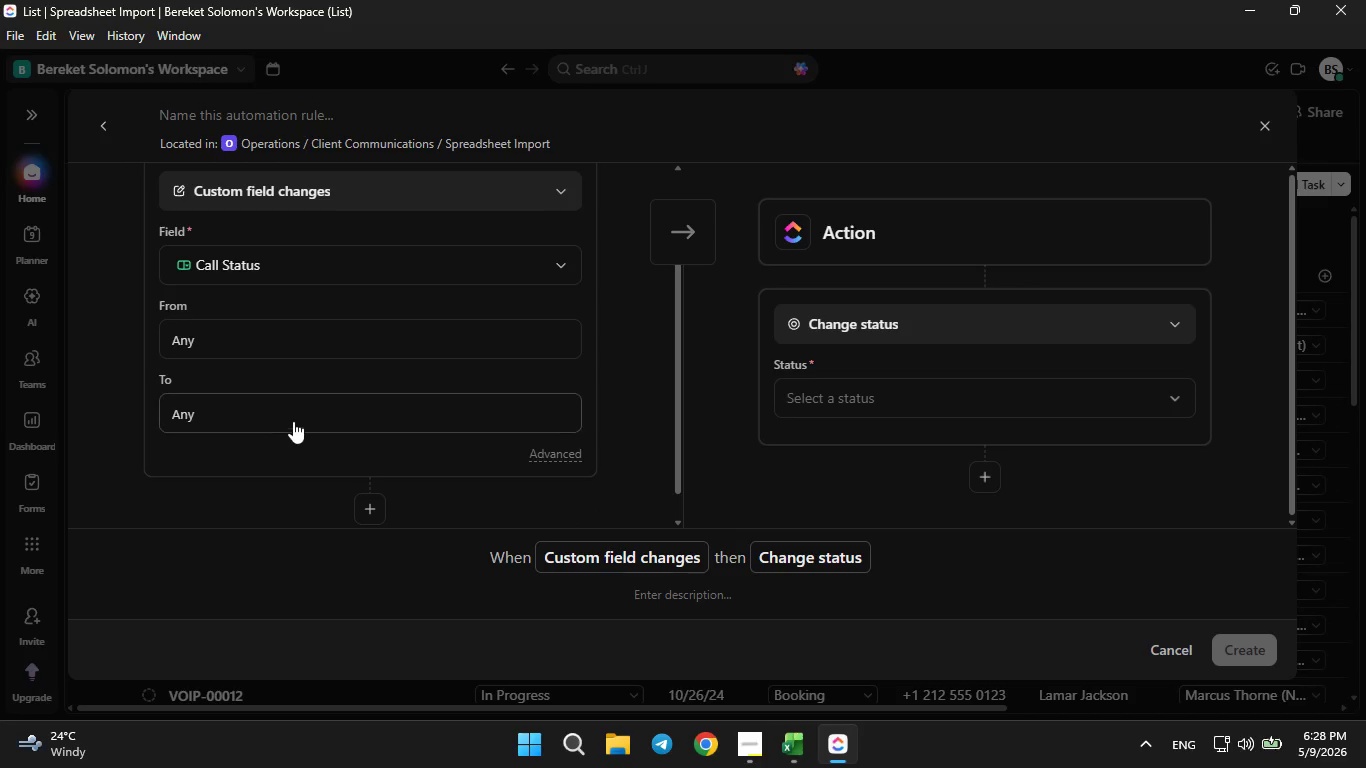 
left_click([293, 419])
 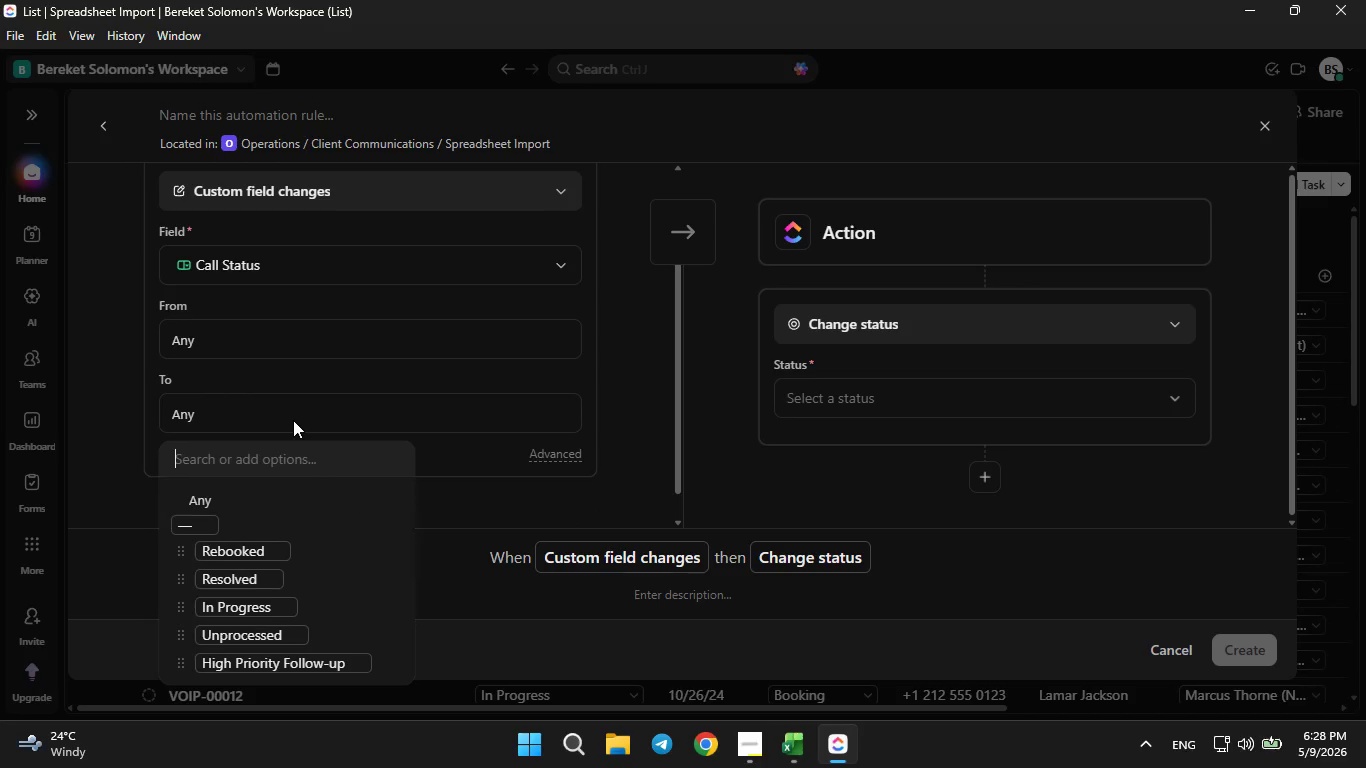 
left_click([293, 420])
 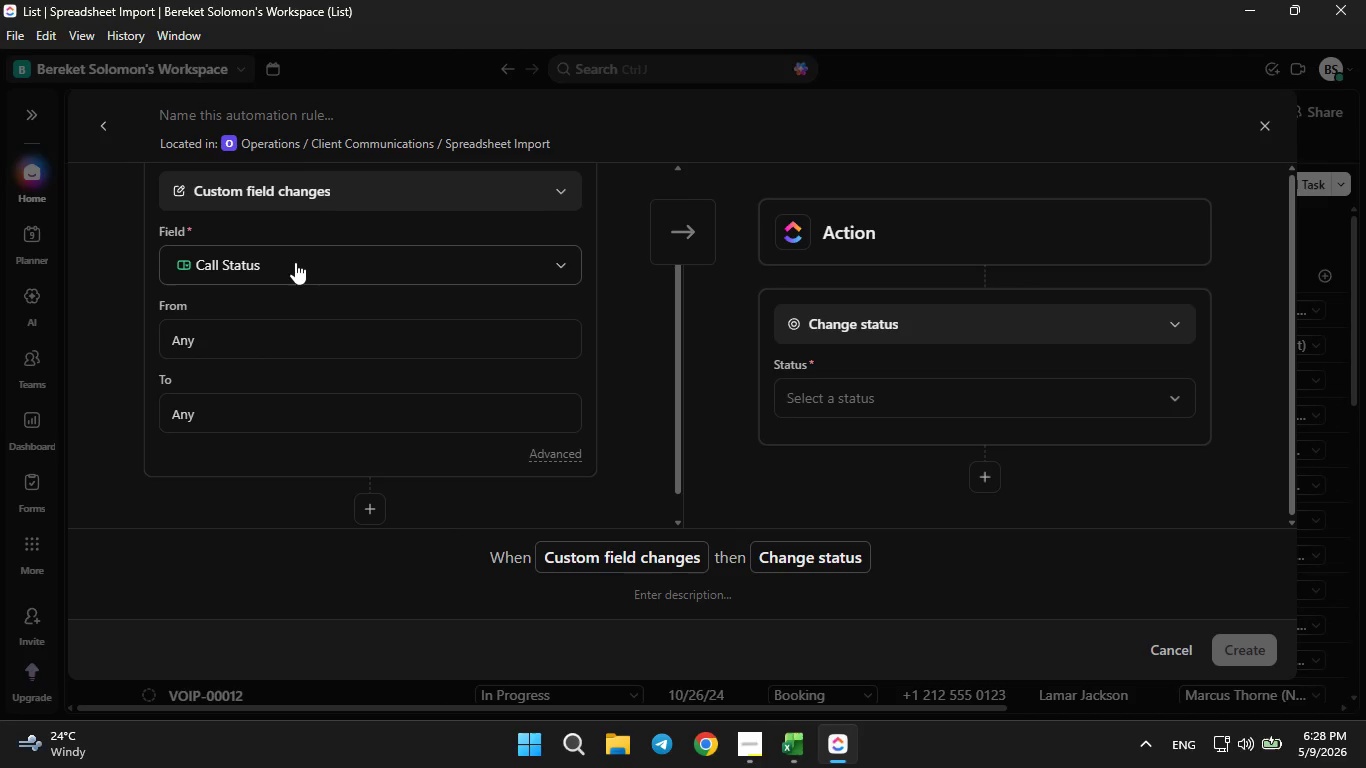 
left_click([295, 262])
 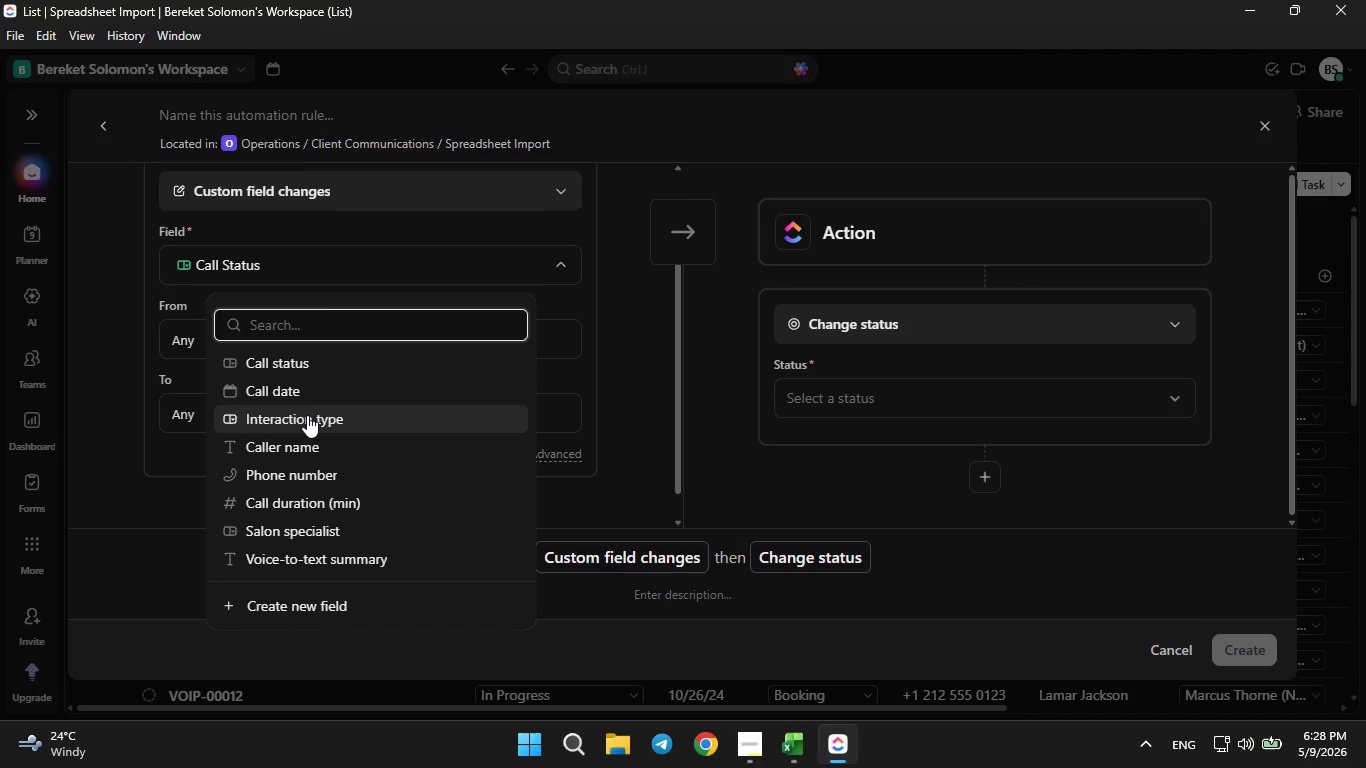 
left_click([307, 415])
 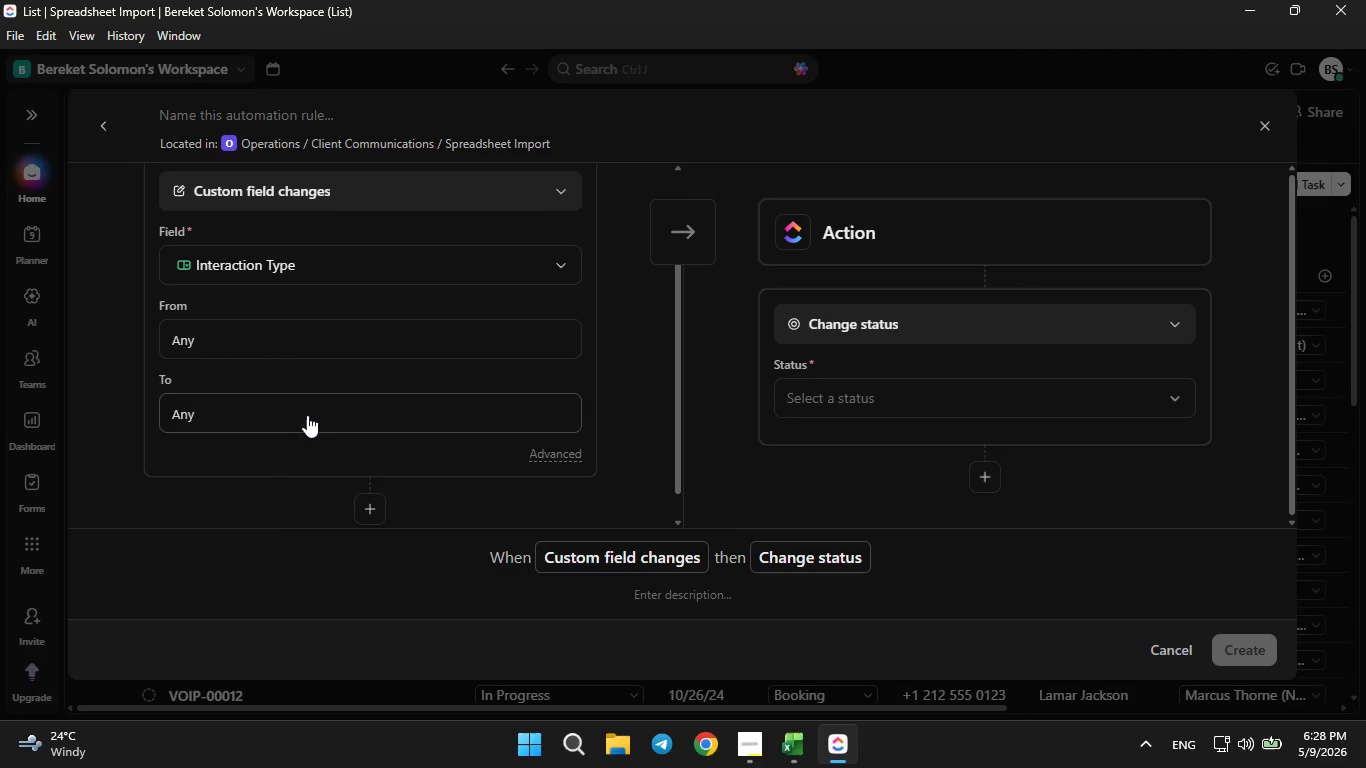 
left_click([307, 415])
 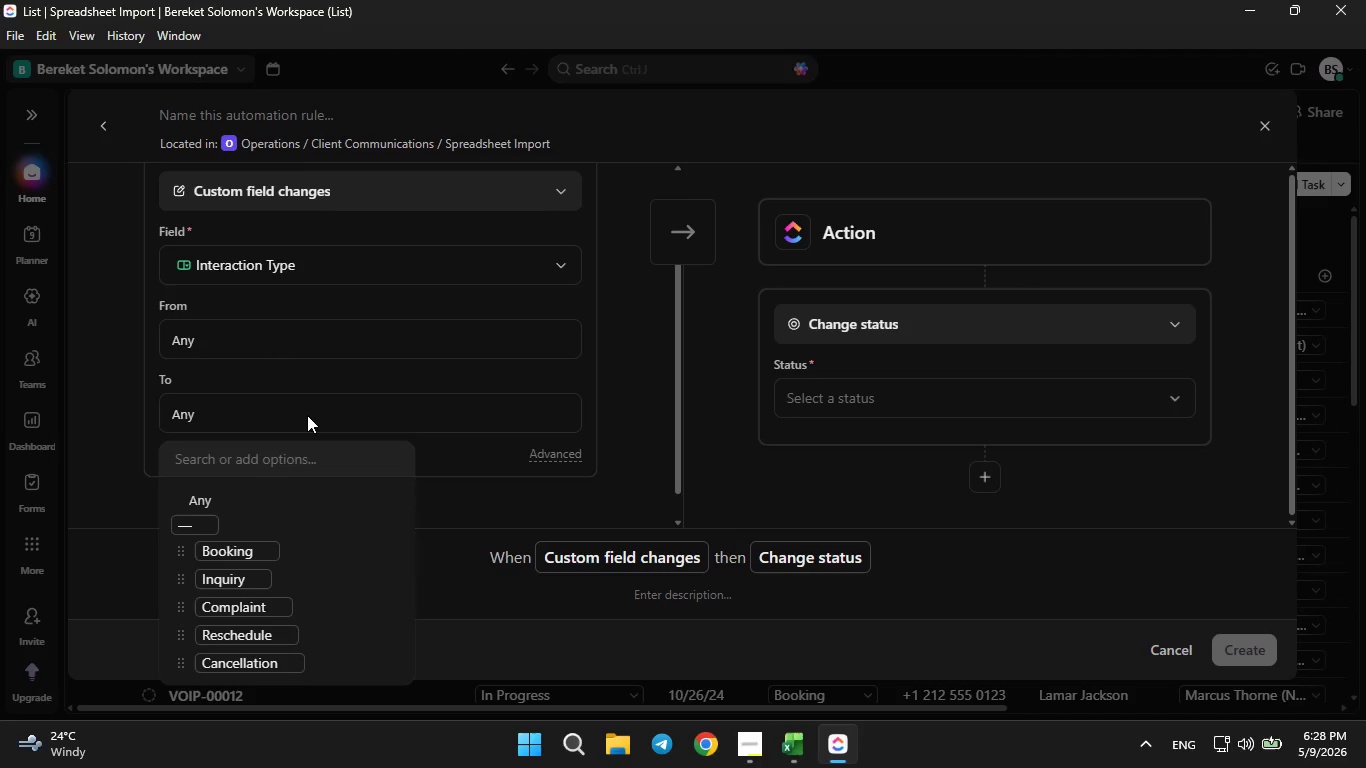 
left_click([307, 415])
 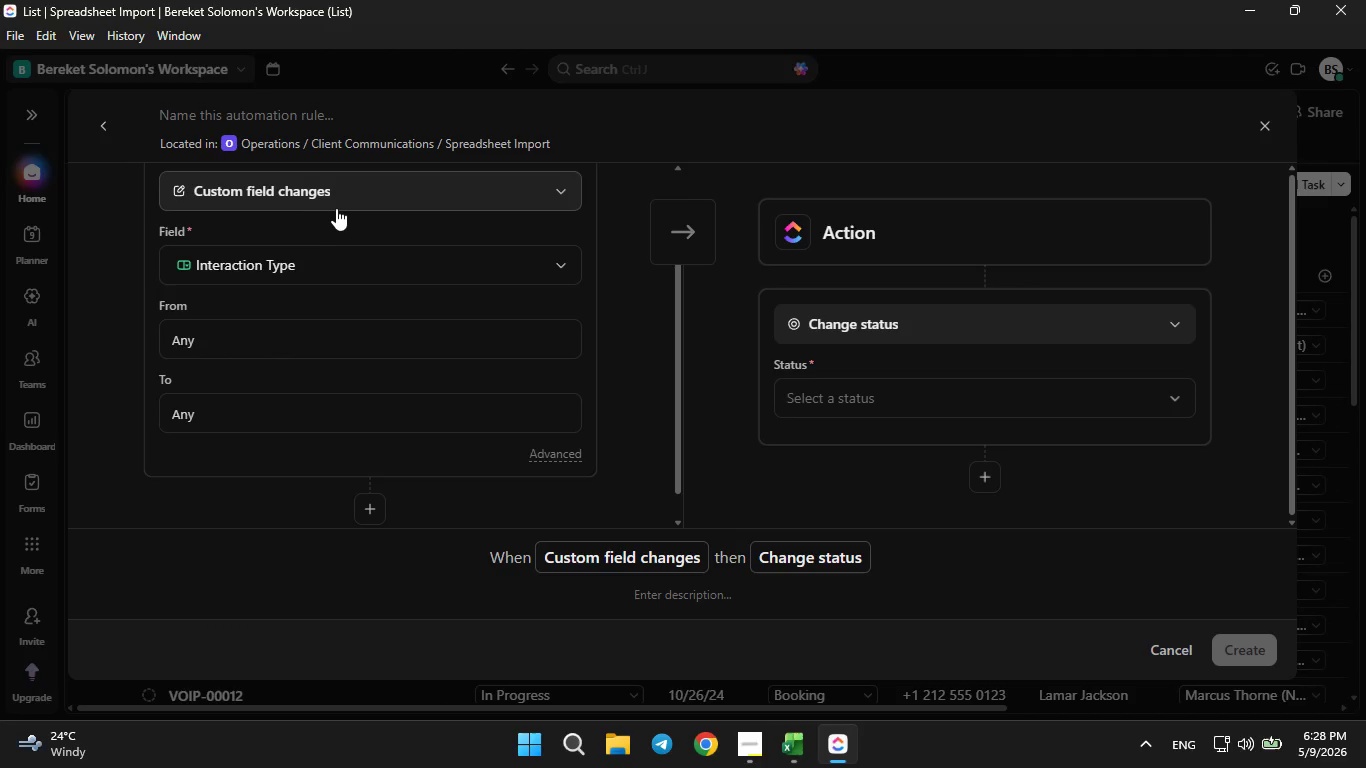 
left_click([338, 202])
 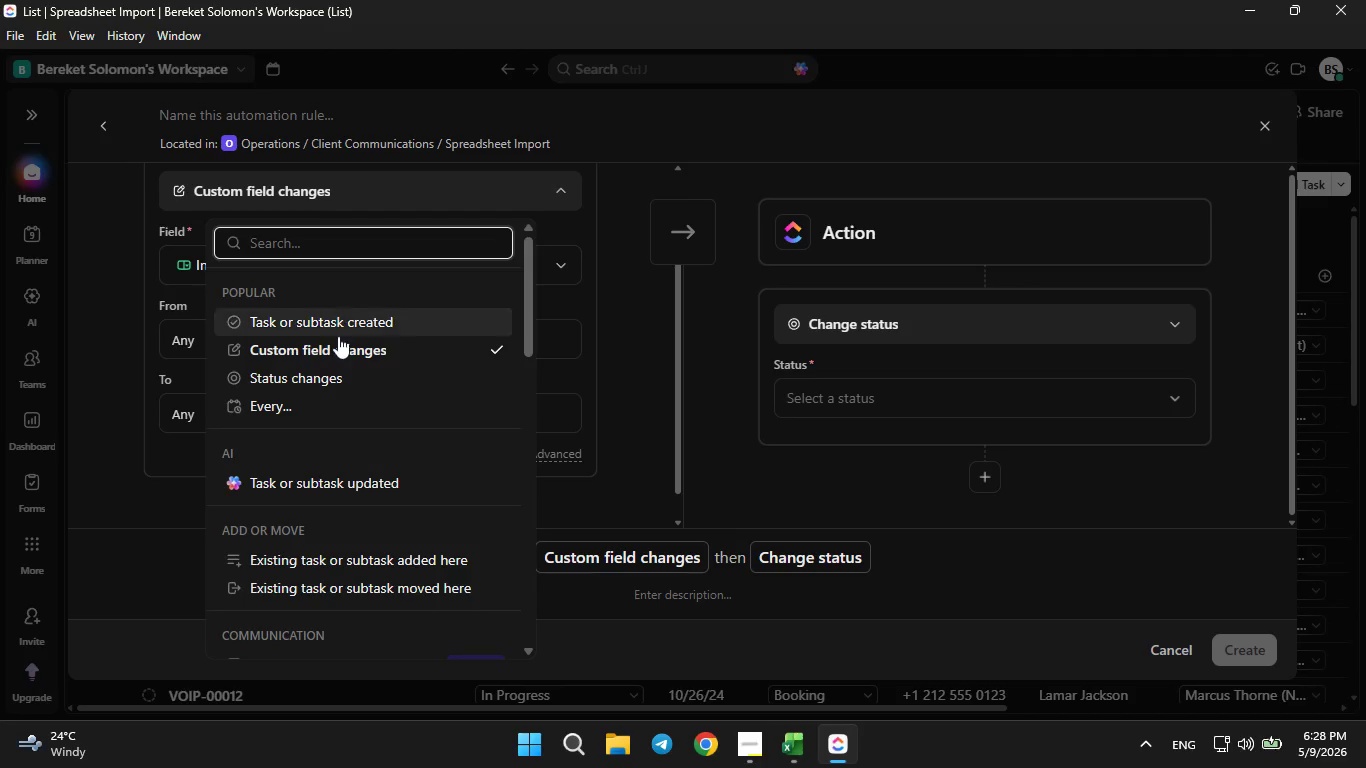 
left_click([338, 344])
 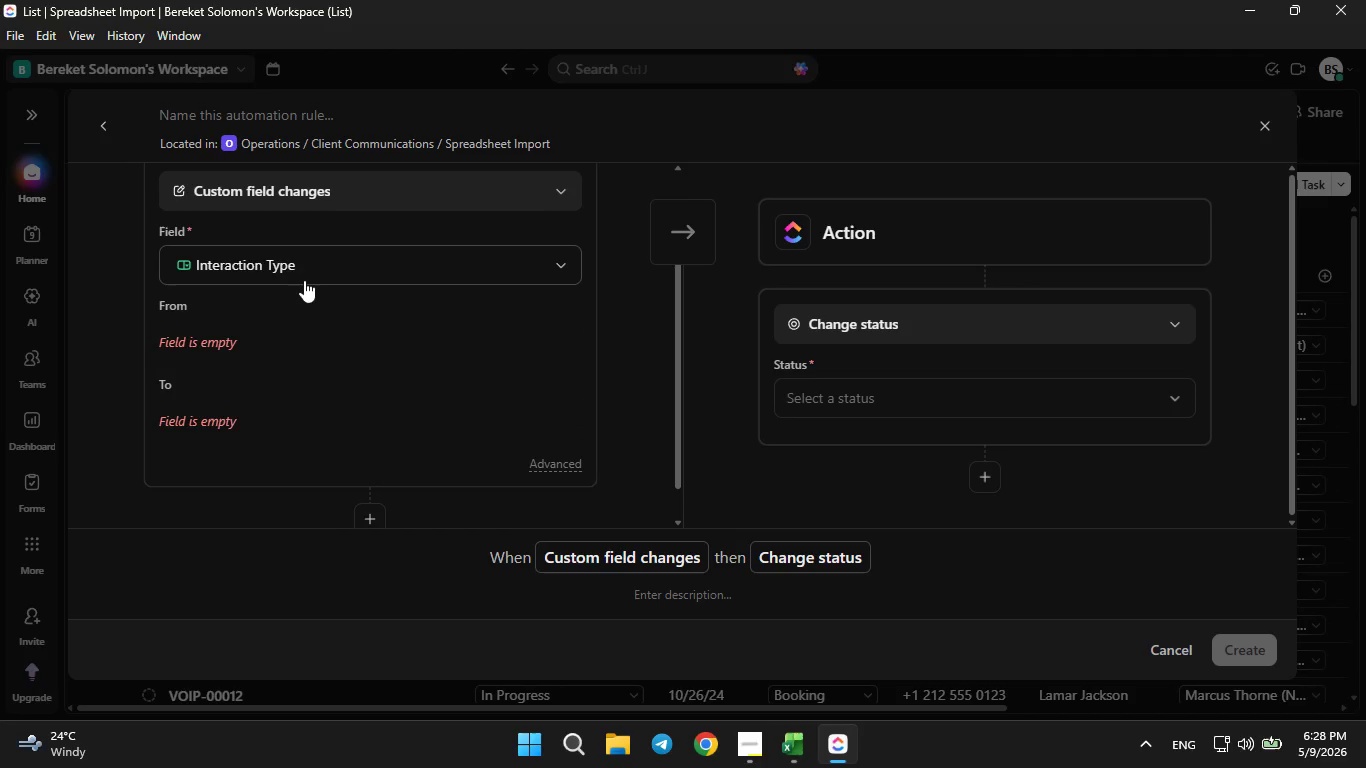 
left_click([308, 267])
 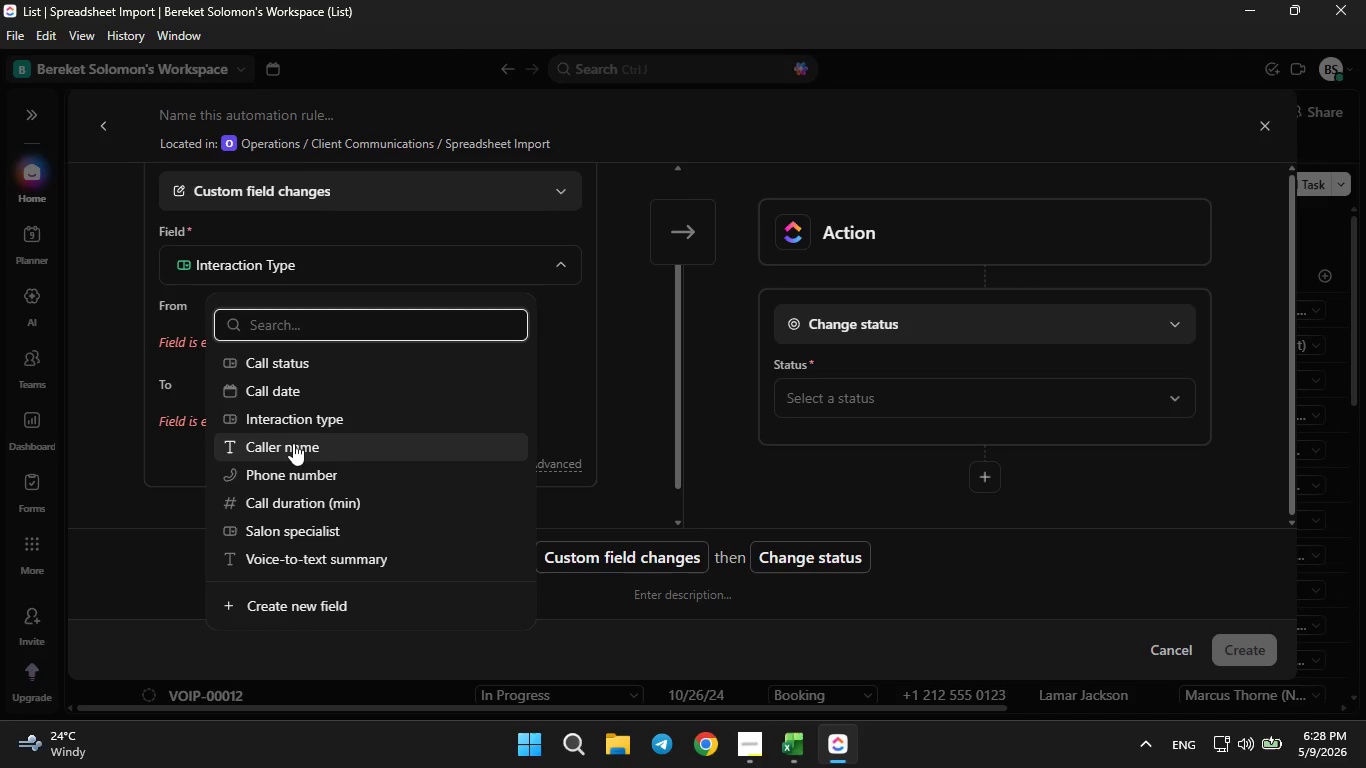 
wait(6.05)
 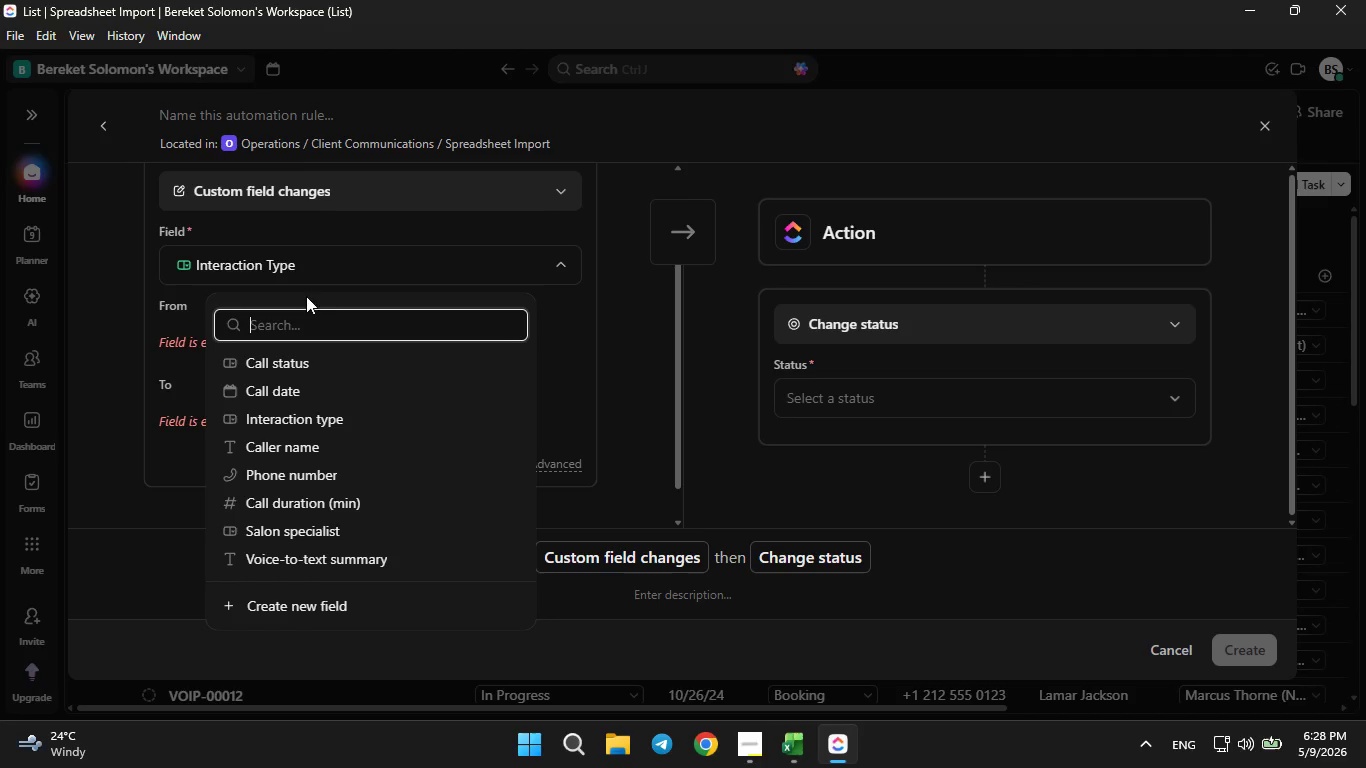 
left_click([183, 453])
 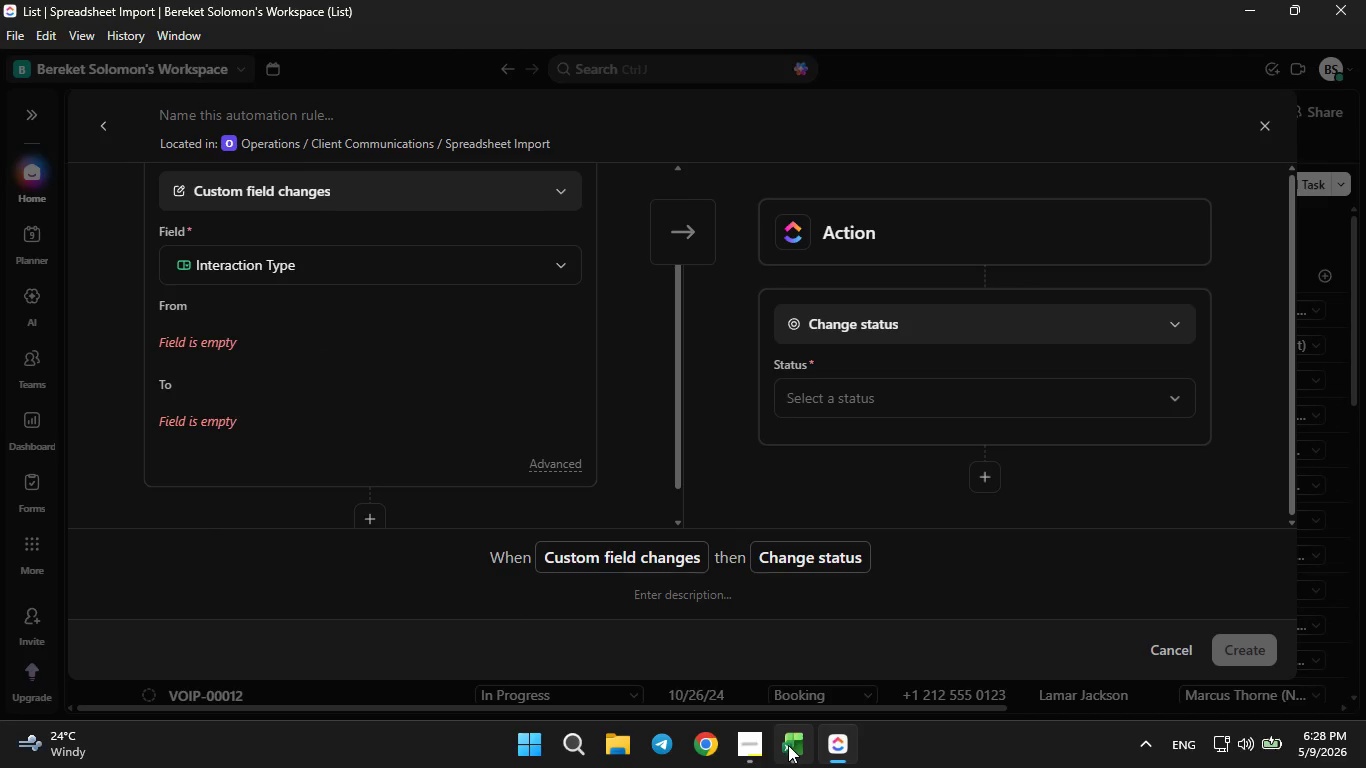 
wait(5.19)
 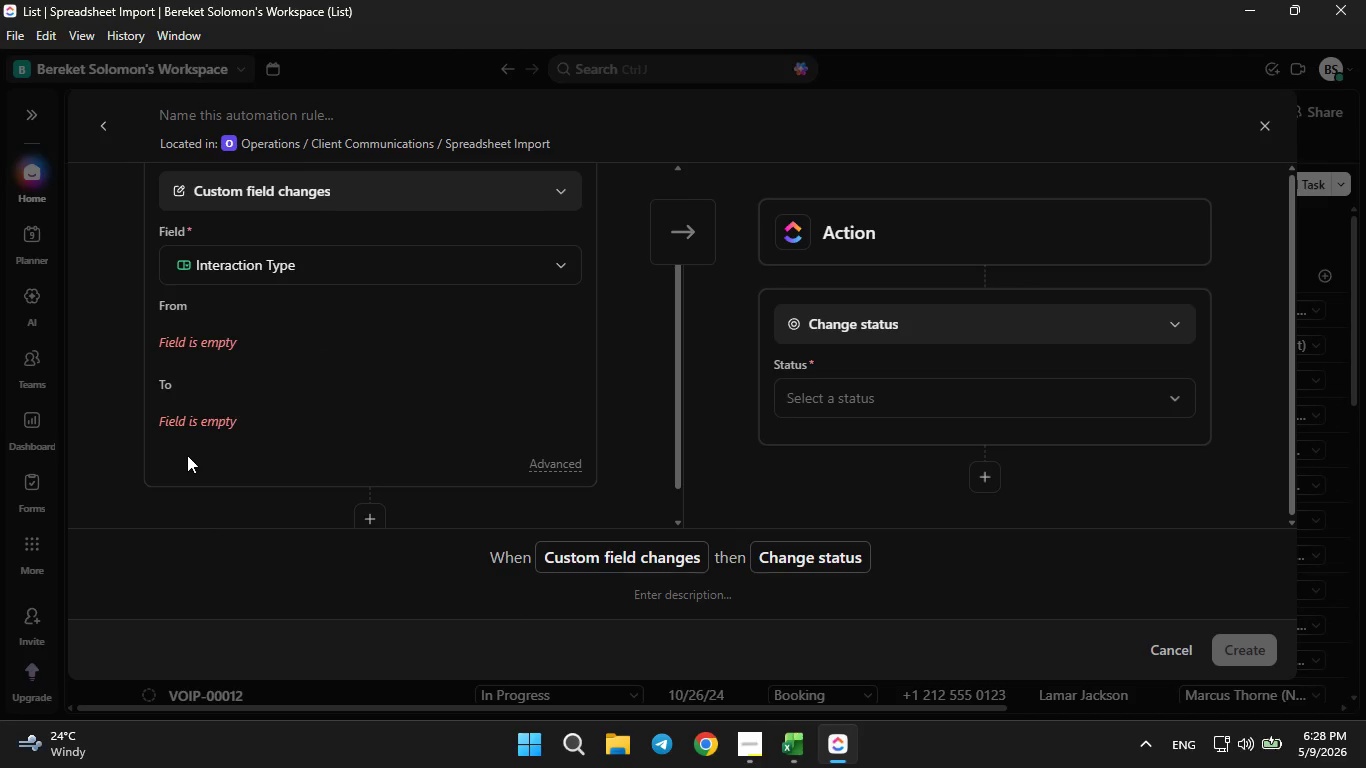 
left_click([760, 764])